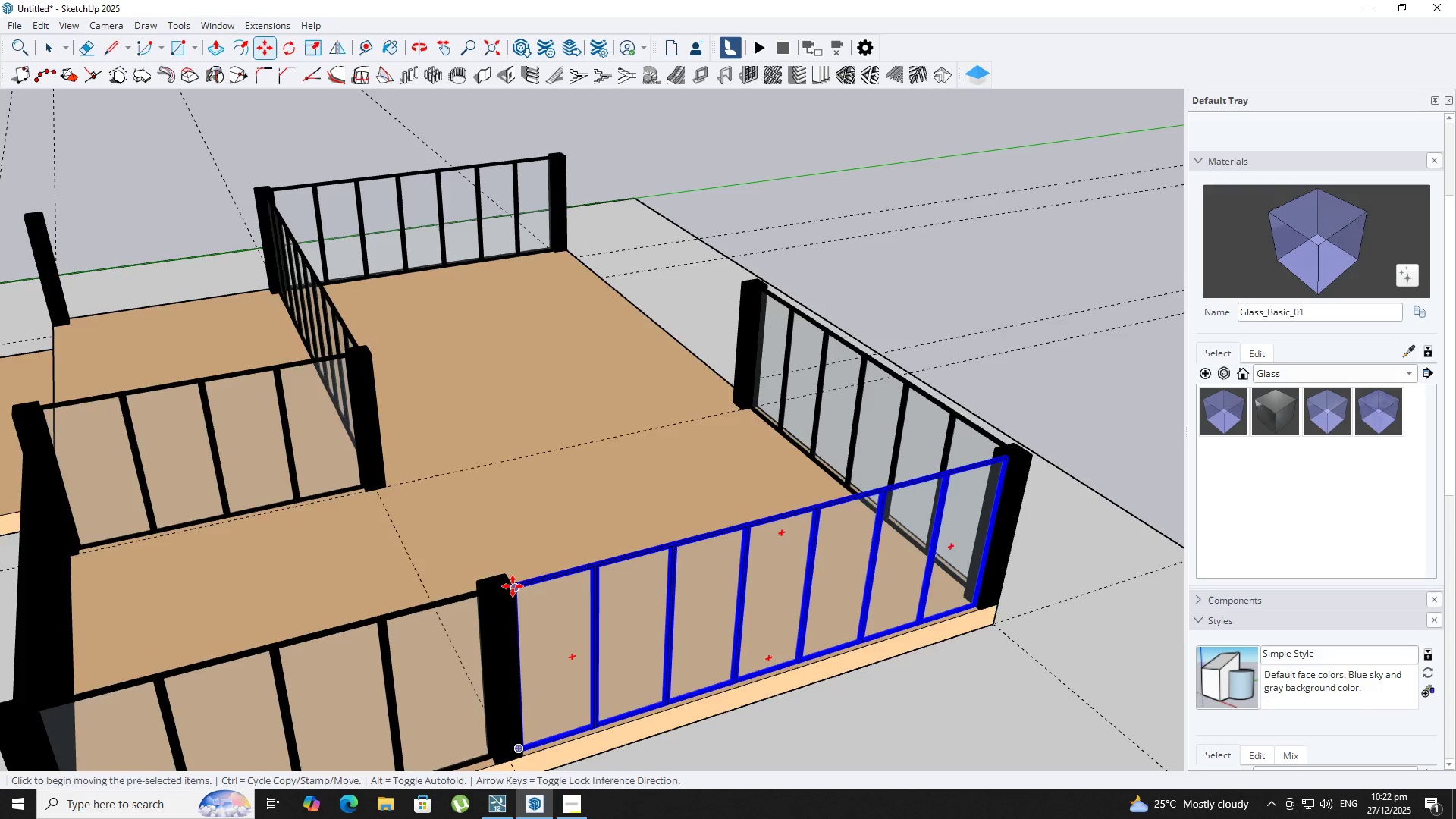 
key(Space)
 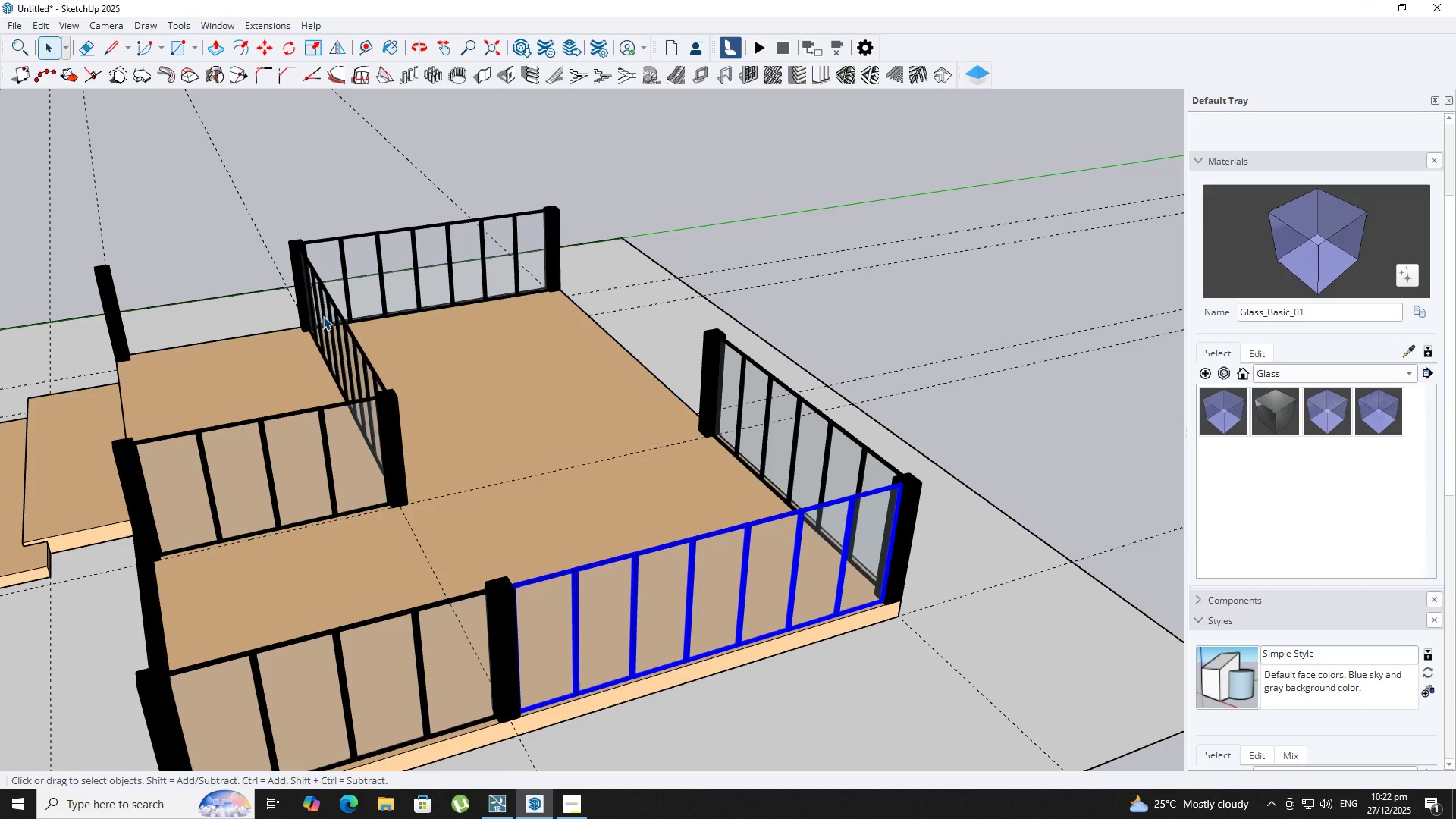 
scroll: coordinate [511, 585], scroll_direction: down, amount: 3.0
 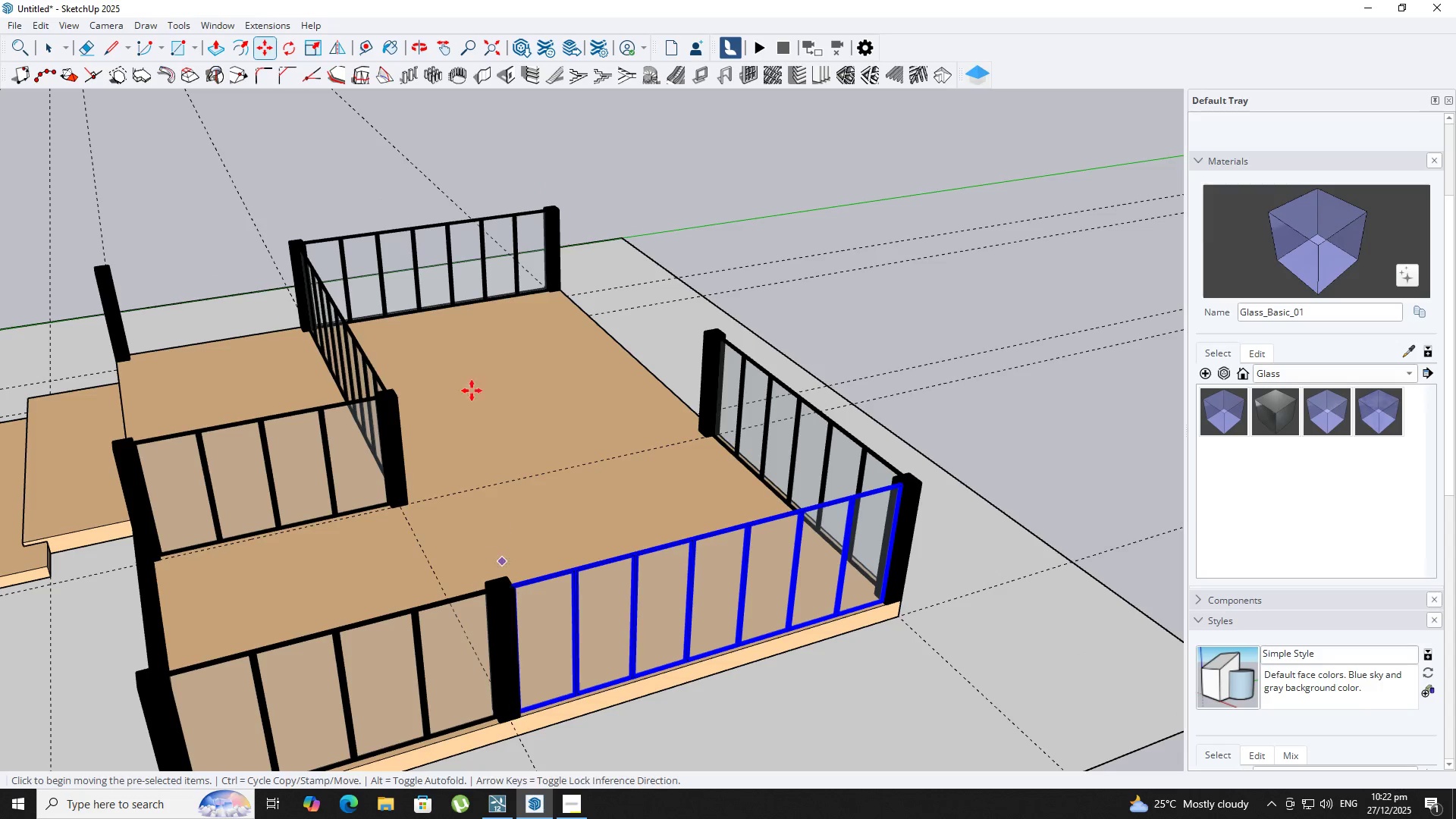 
key(M)
 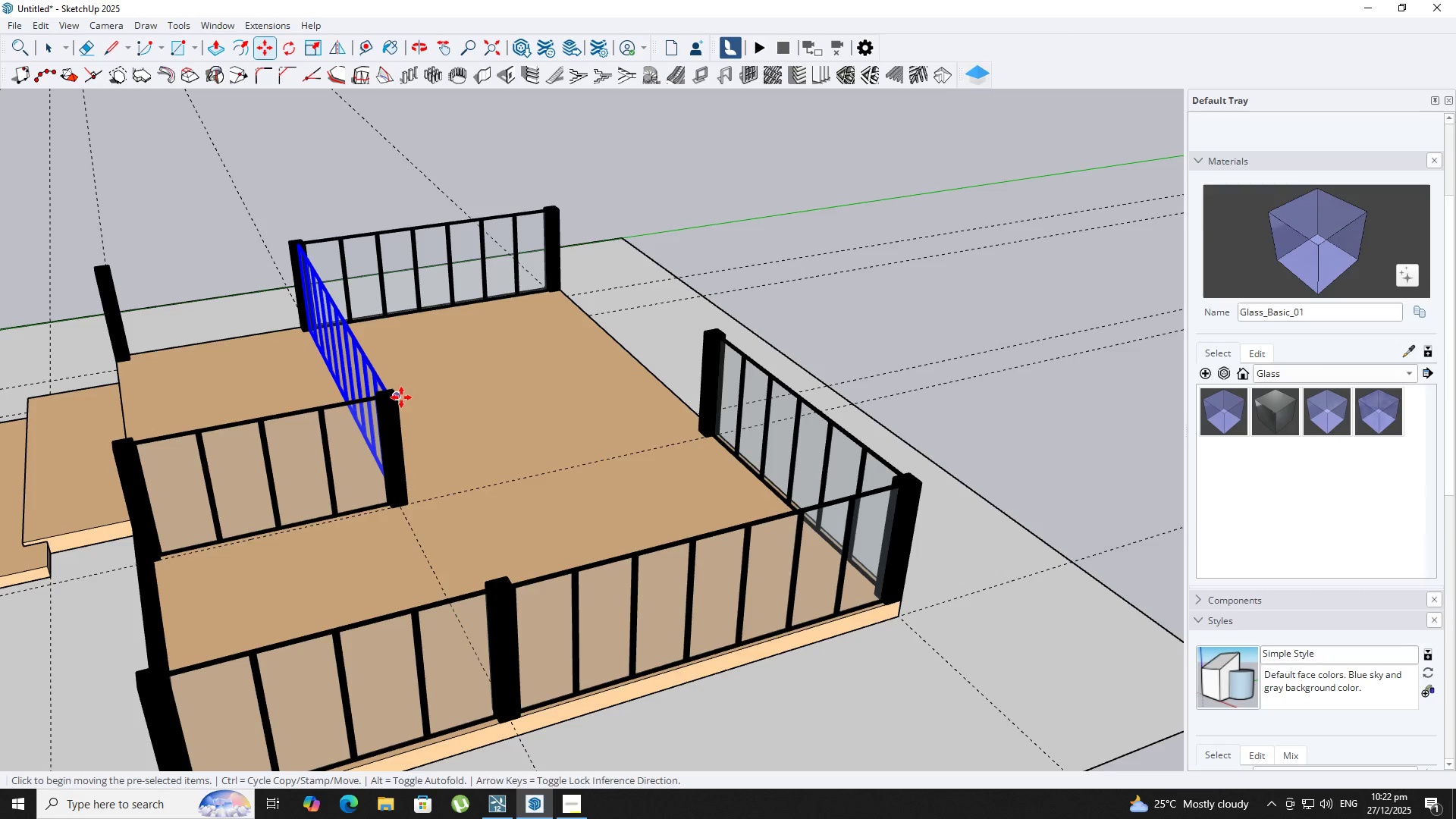 
left_click([398, 397])
 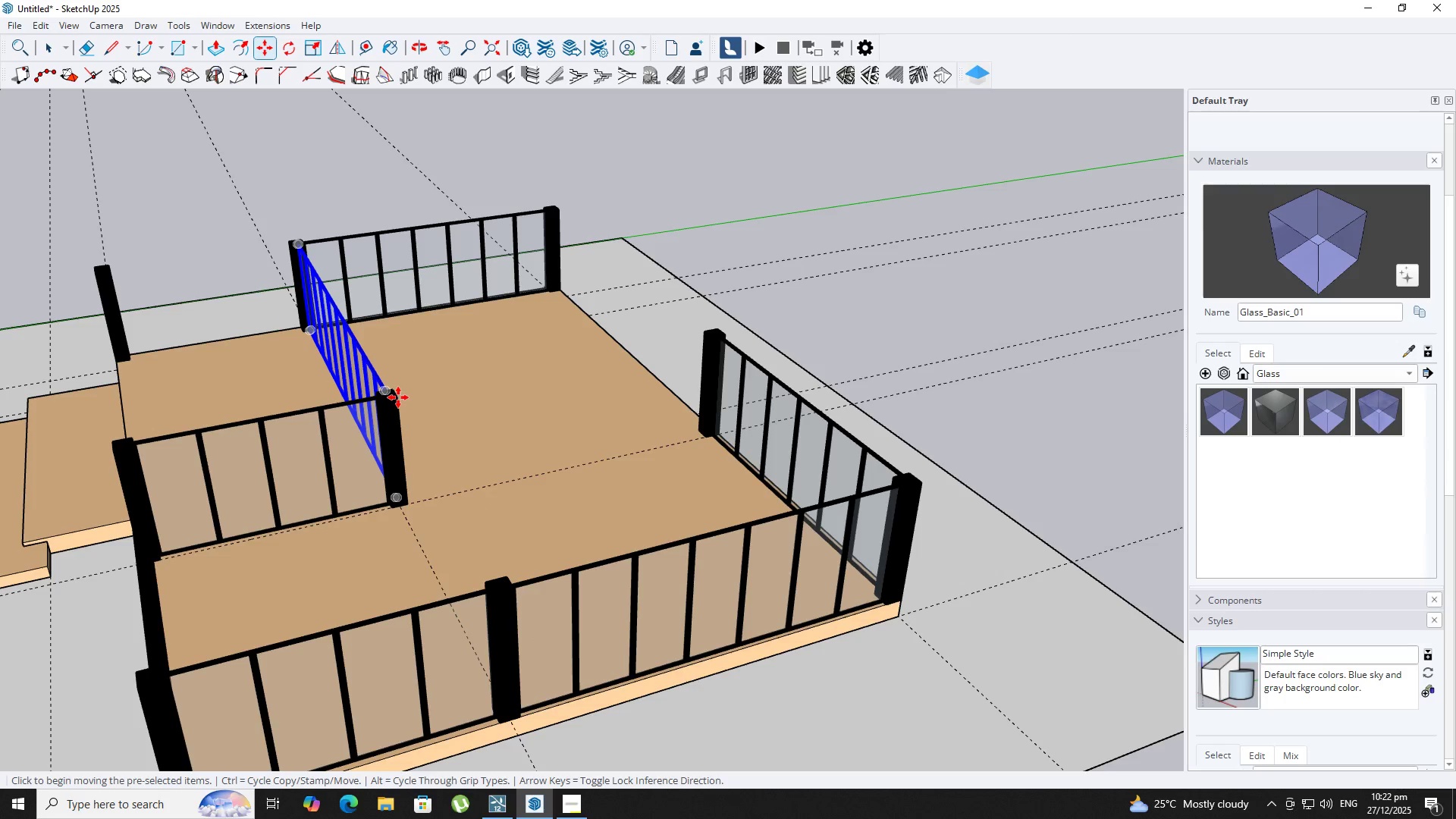 
key(Control+ControlLeft)
 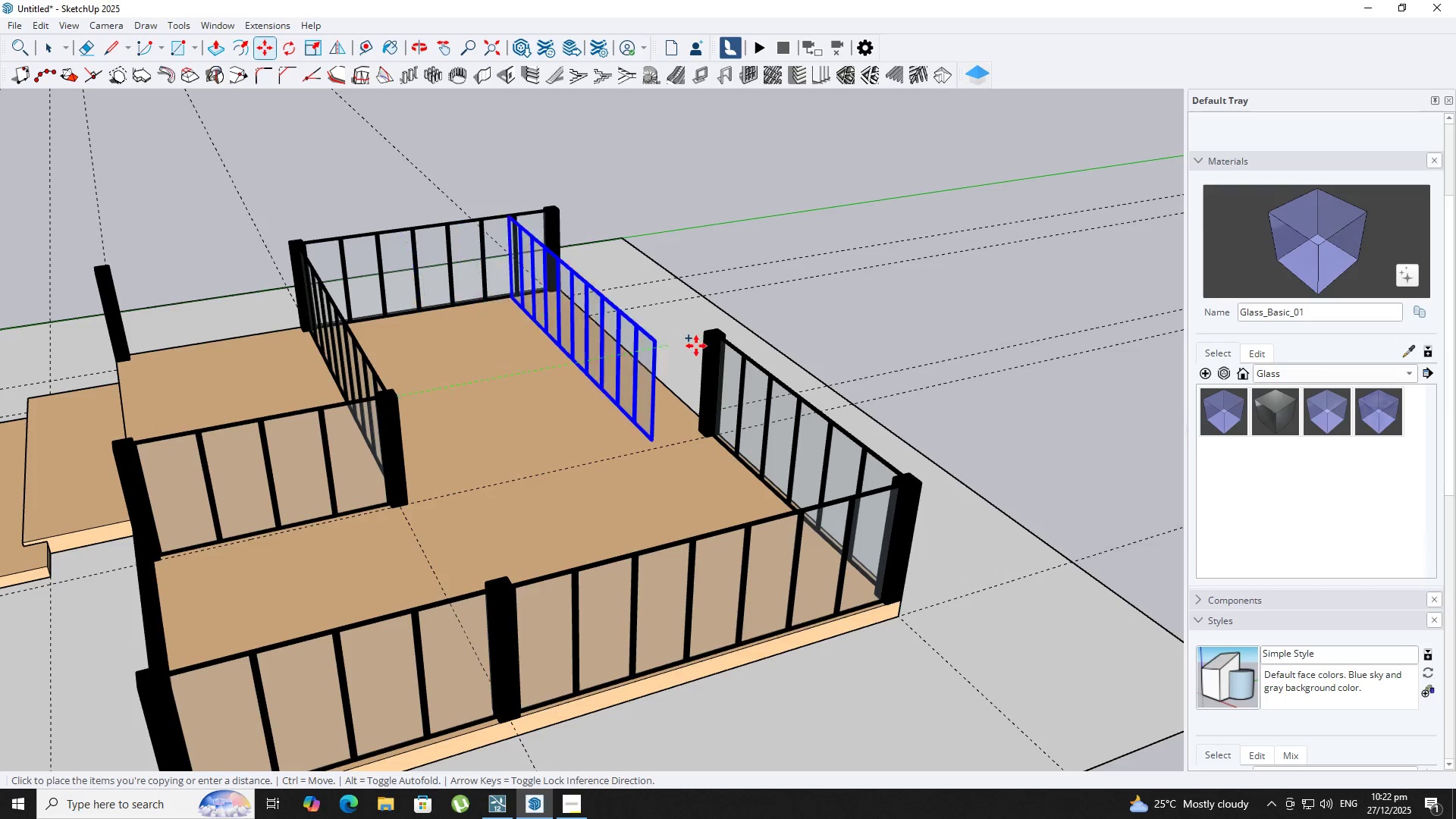 
scroll: coordinate [732, 321], scroll_direction: up, amount: 9.0
 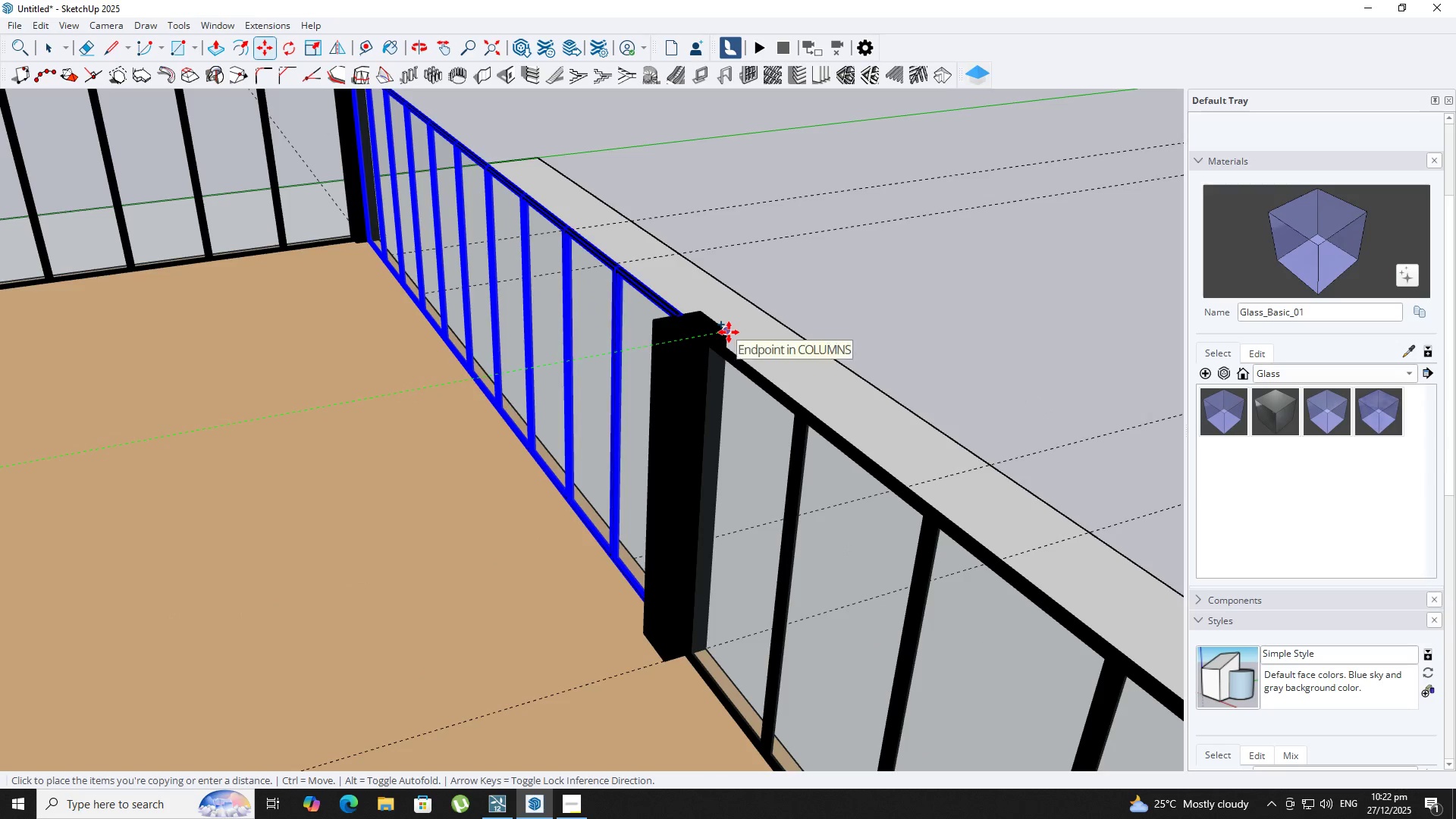 
left_click([728, 332])
 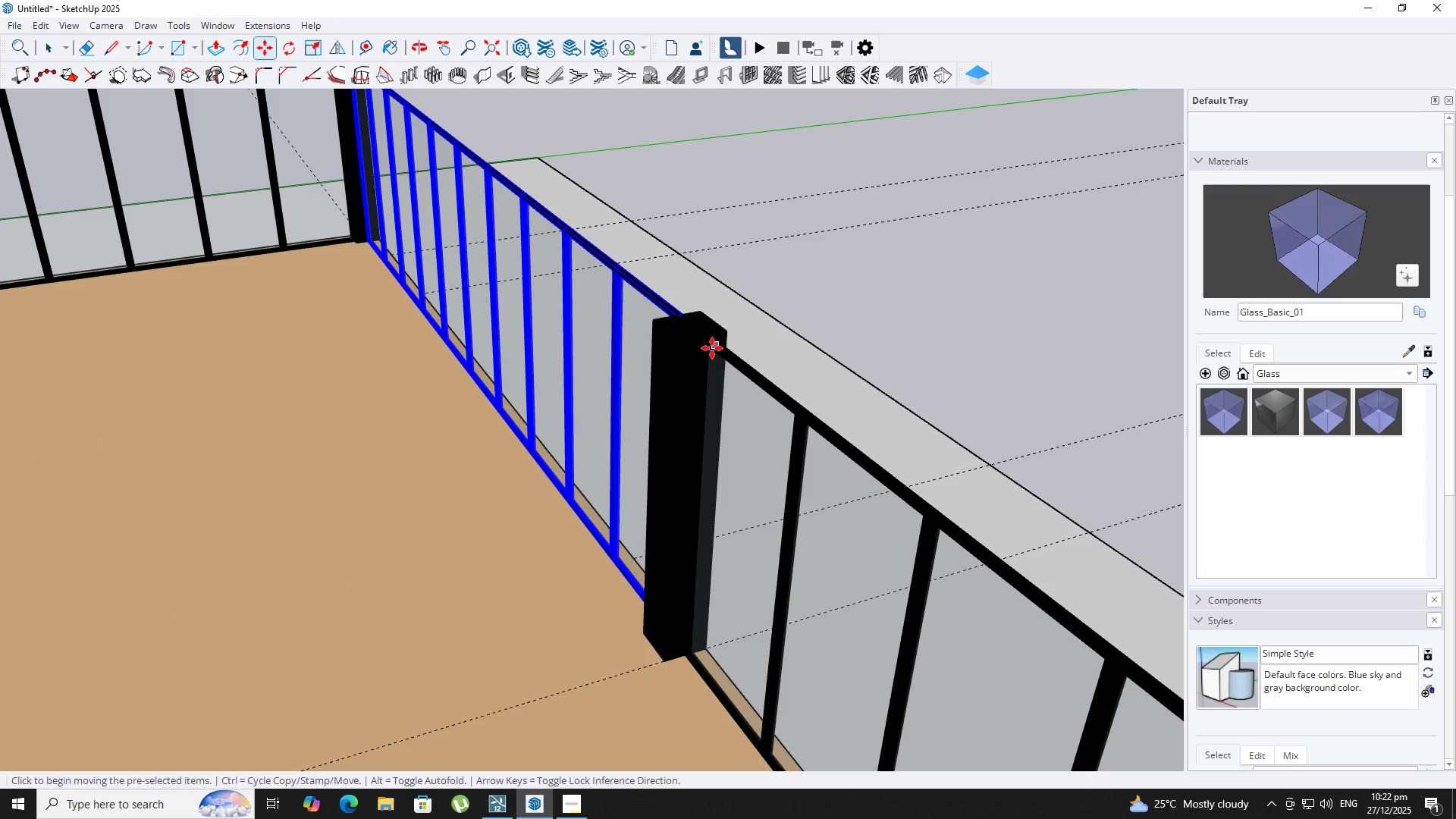 
key(Space)
 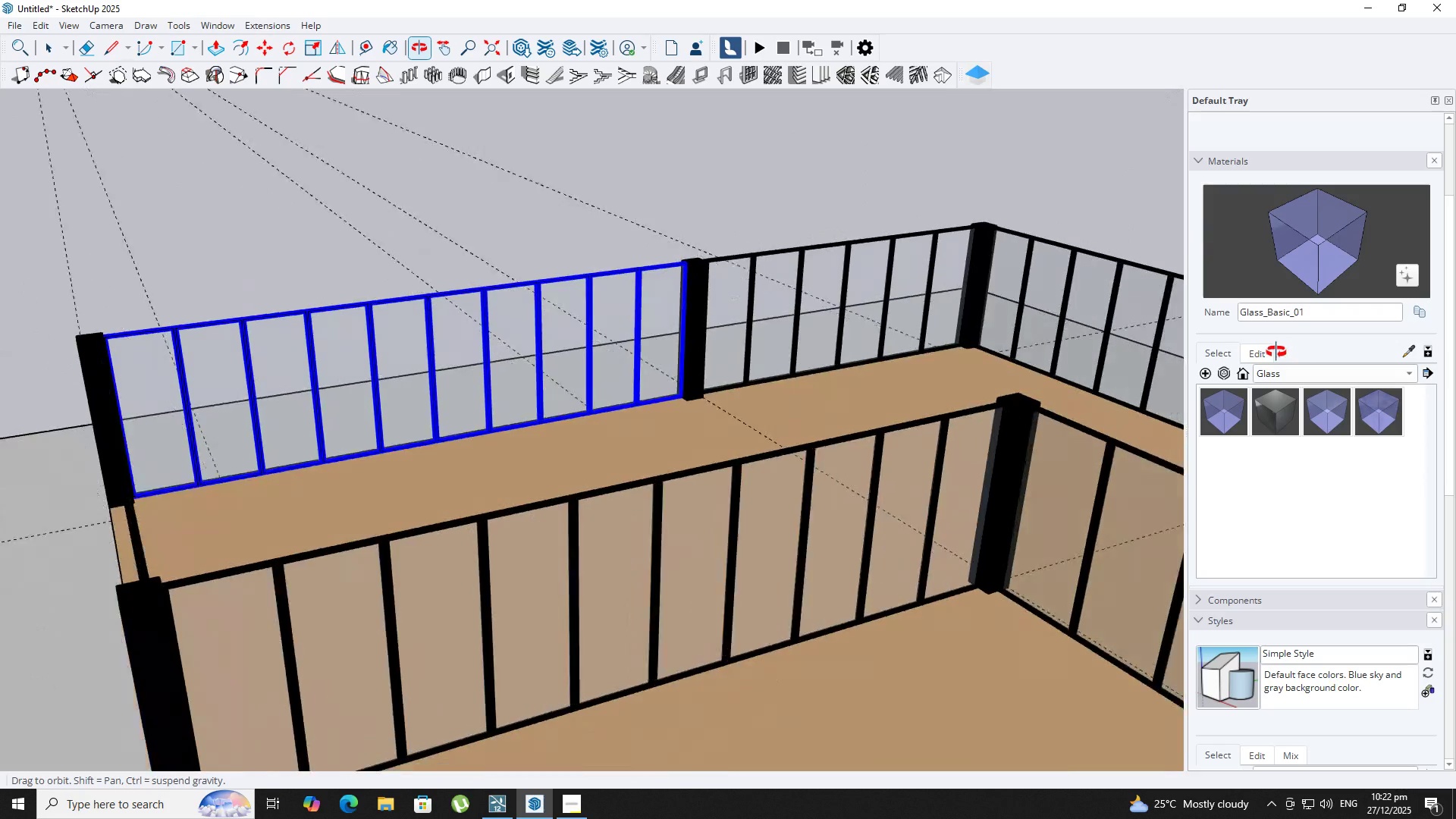 
scroll: coordinate [704, 354], scroll_direction: down, amount: 9.0
 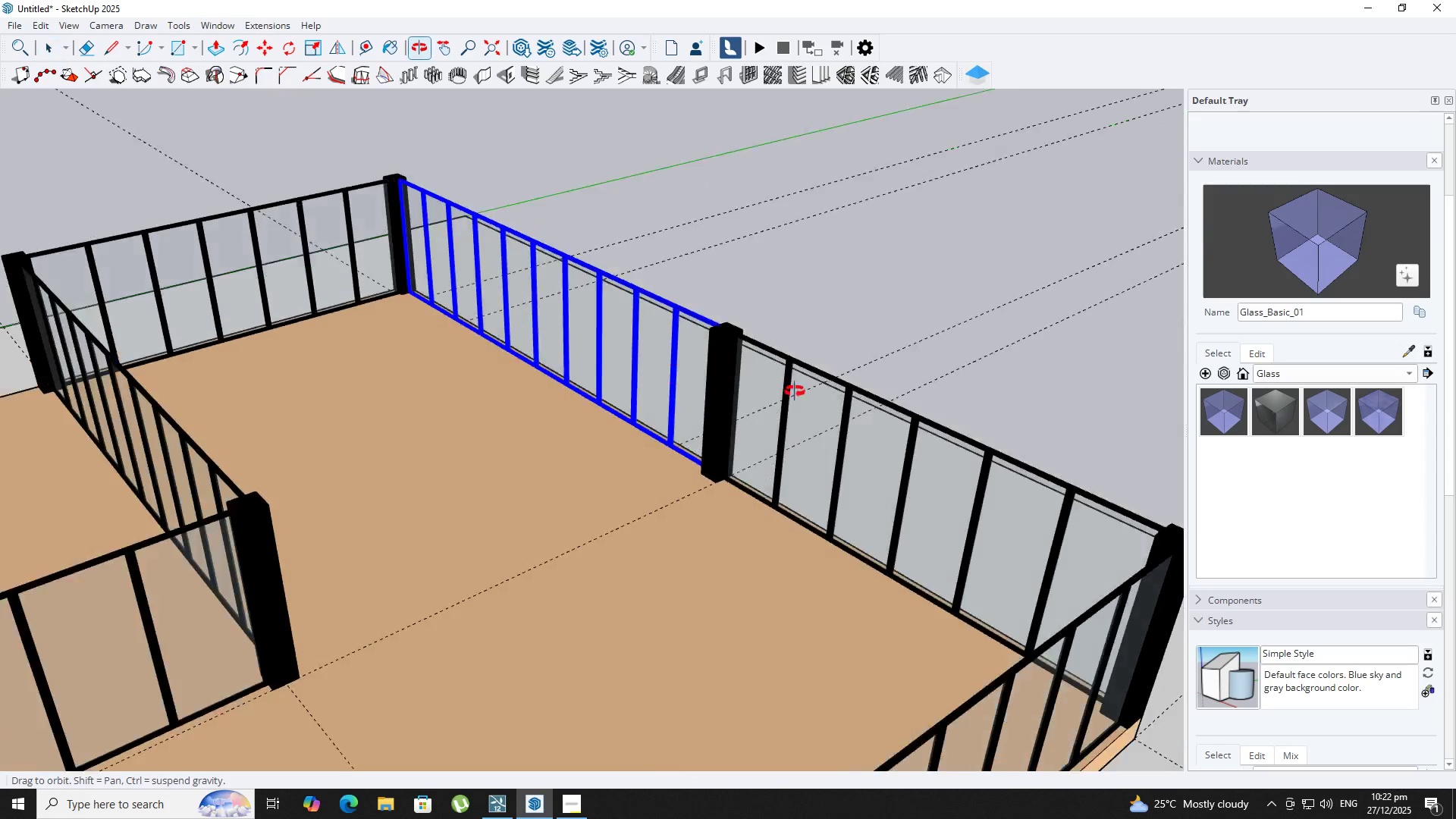 
key(Space)
 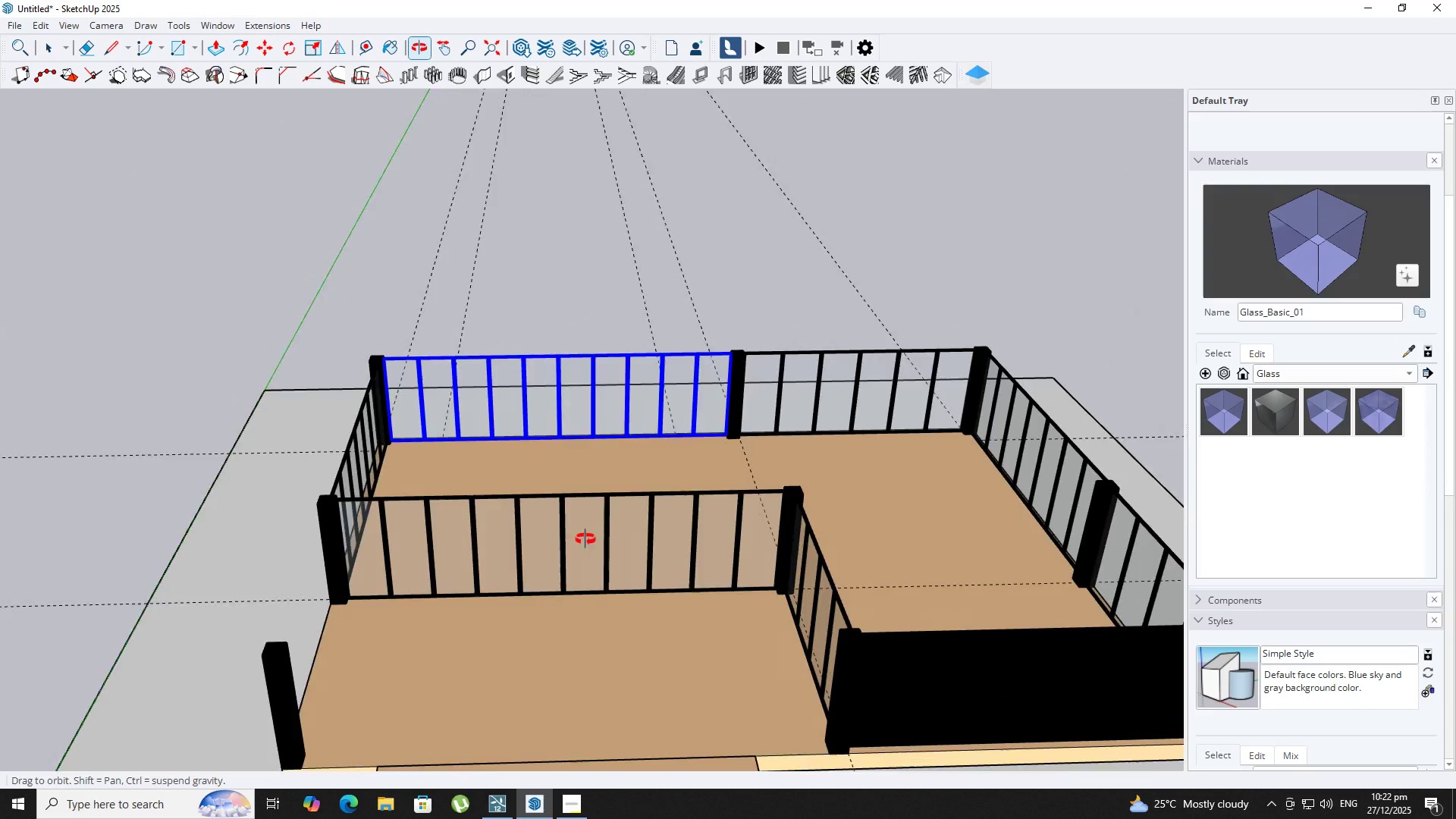 
scroll: coordinate [460, 563], scroll_direction: down, amount: 6.0
 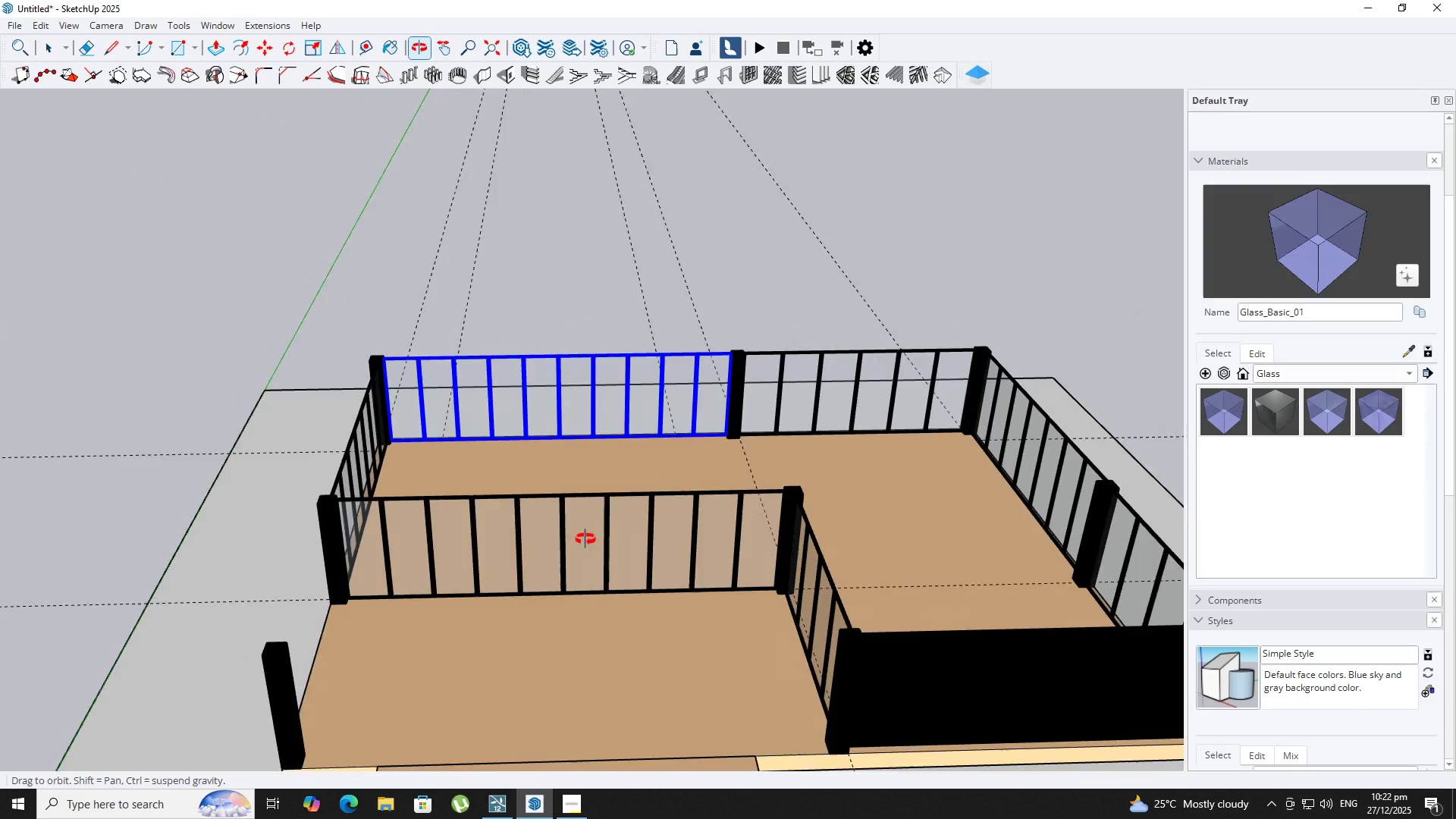 
key(Space)
 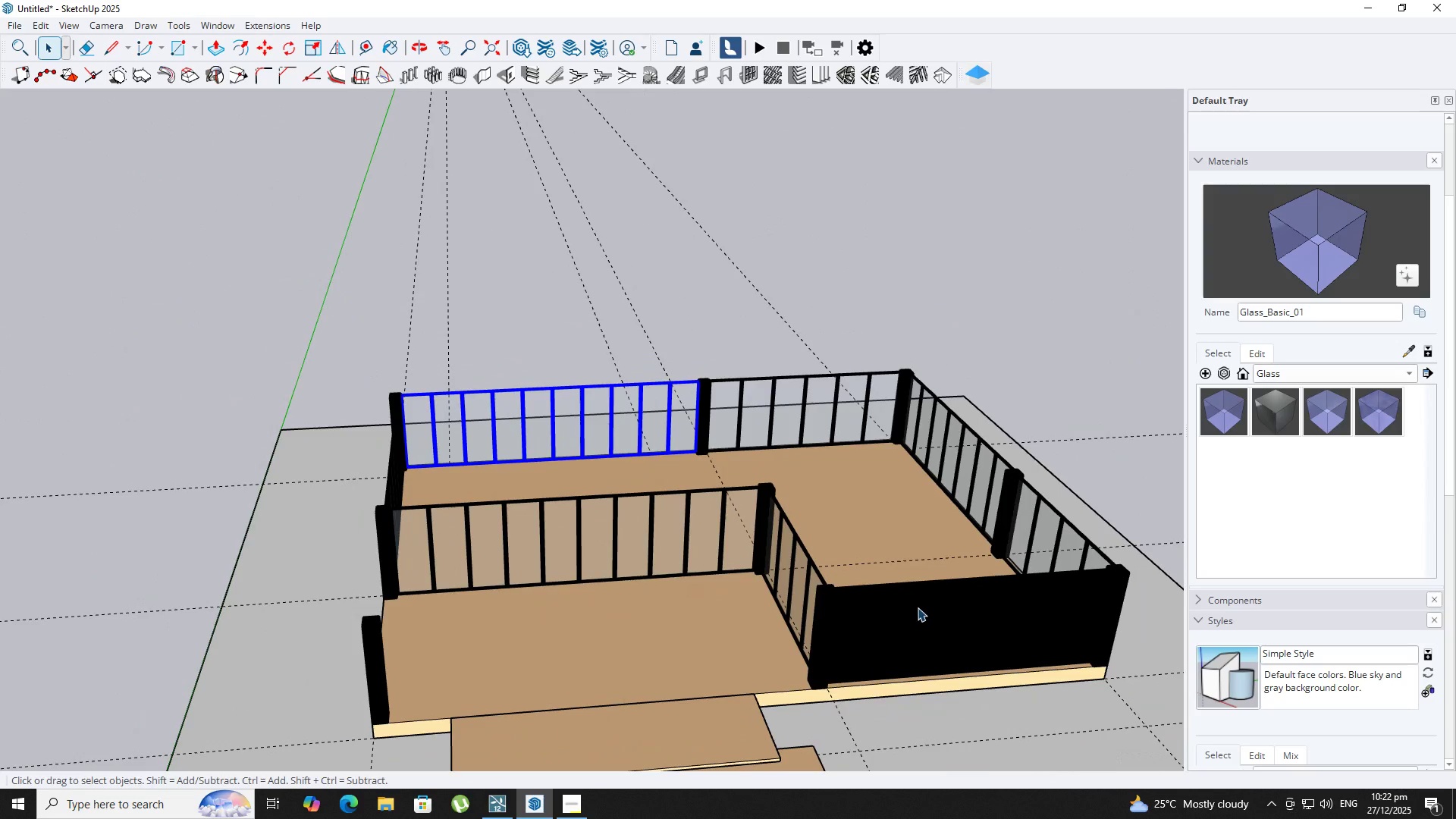 
left_click([918, 607])
 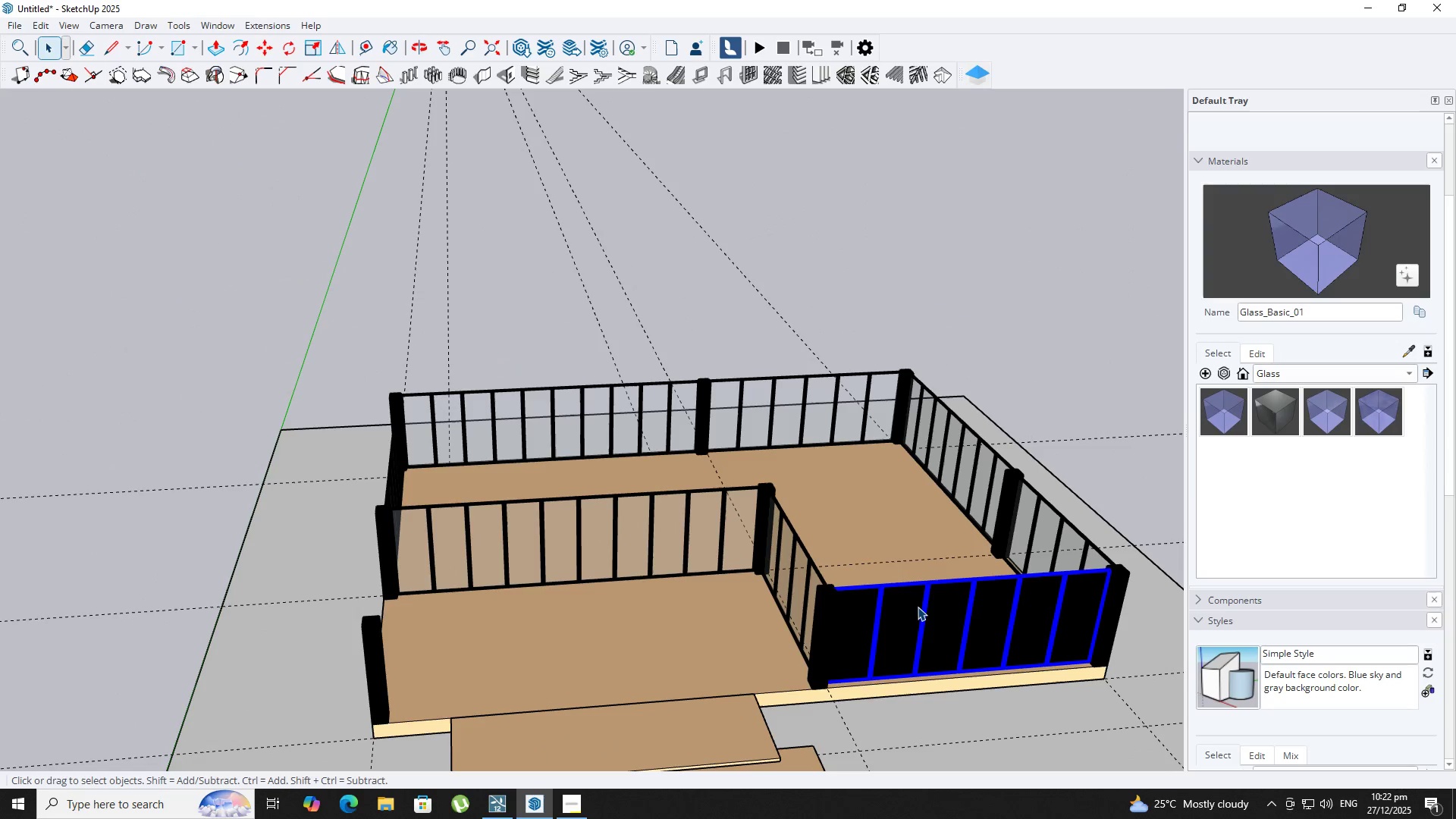 
scroll: coordinate [604, 531], scroll_direction: down, amount: 2.0
 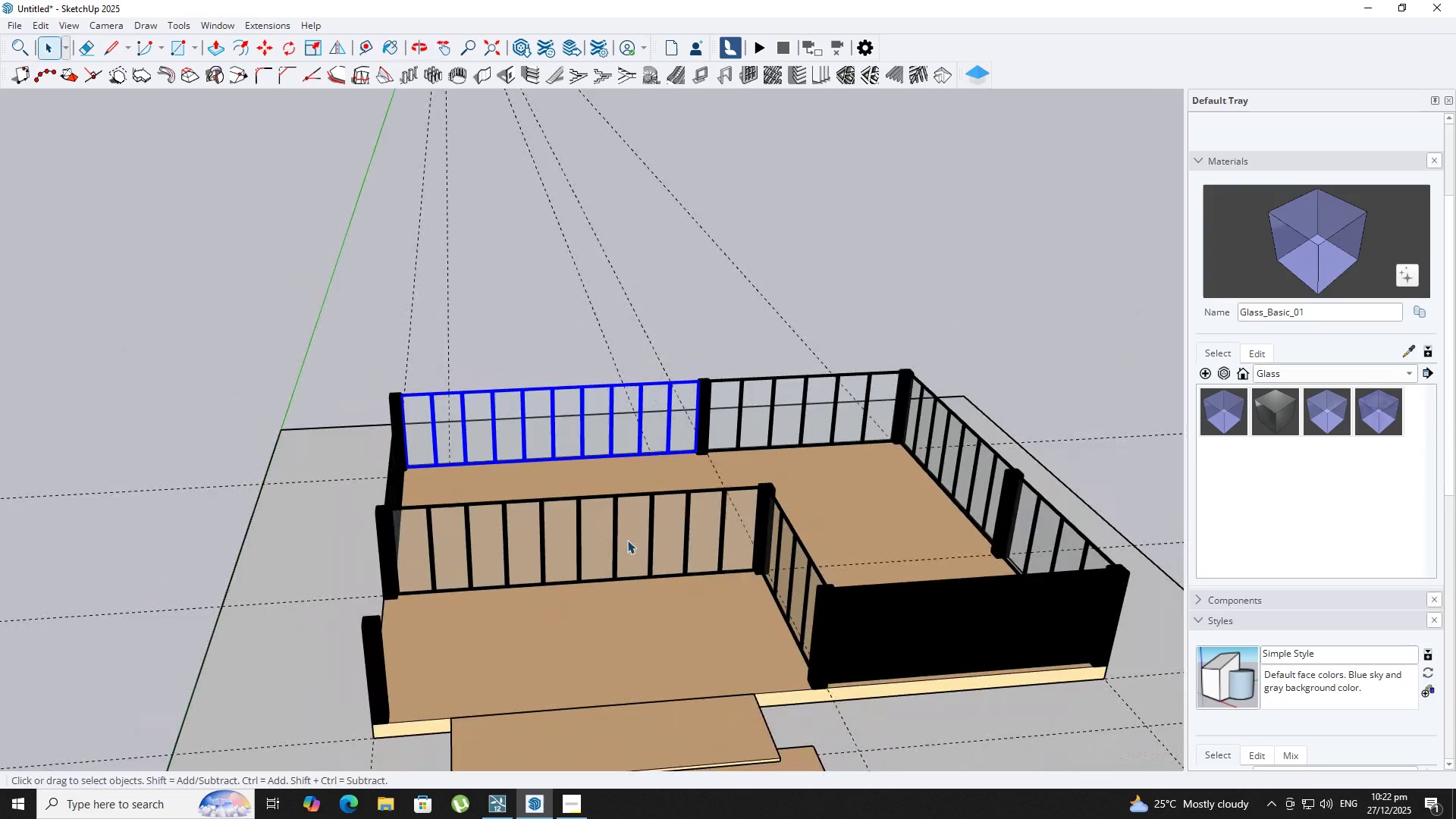 
key(Delete)
 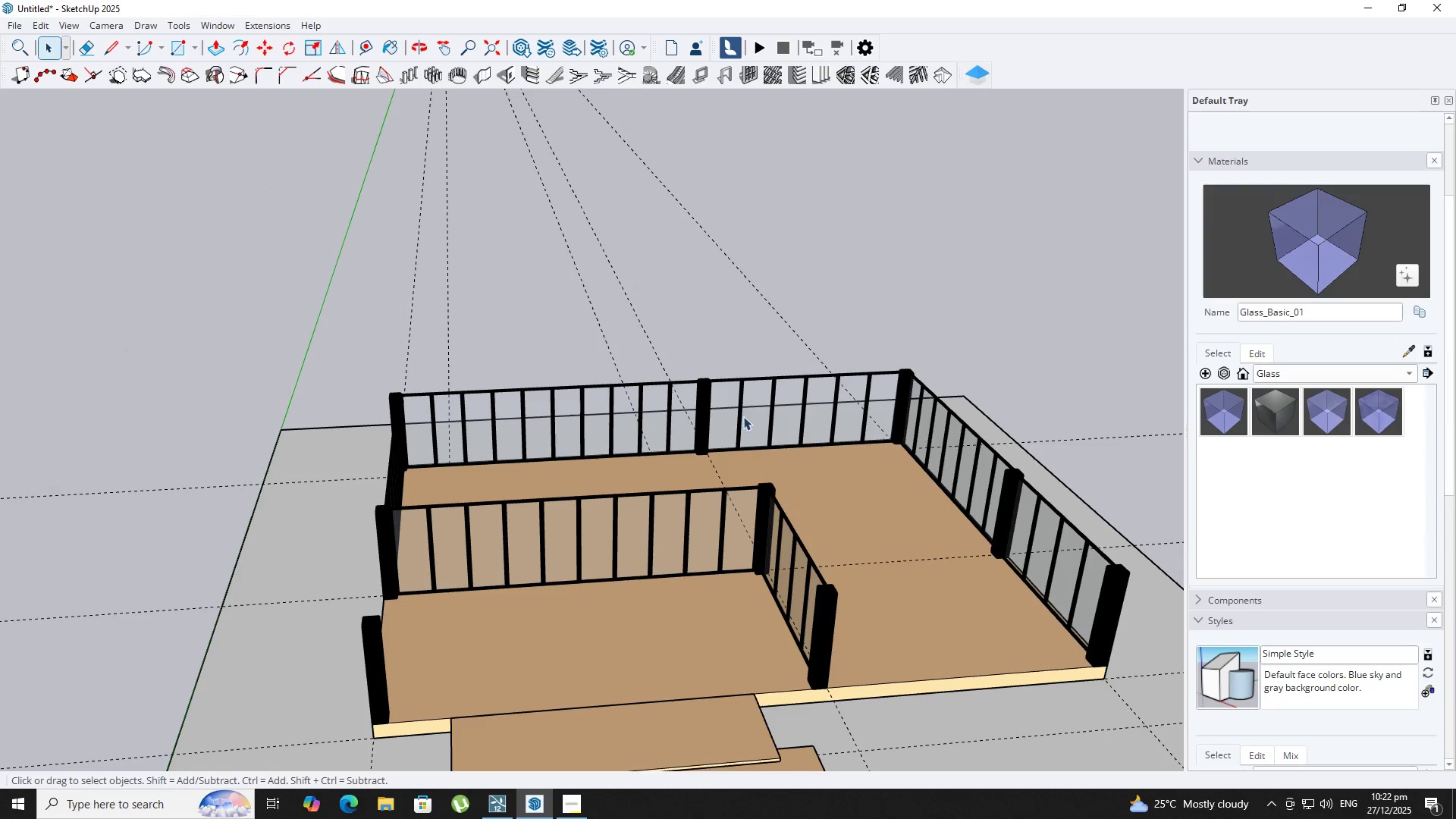 
left_click([739, 405])
 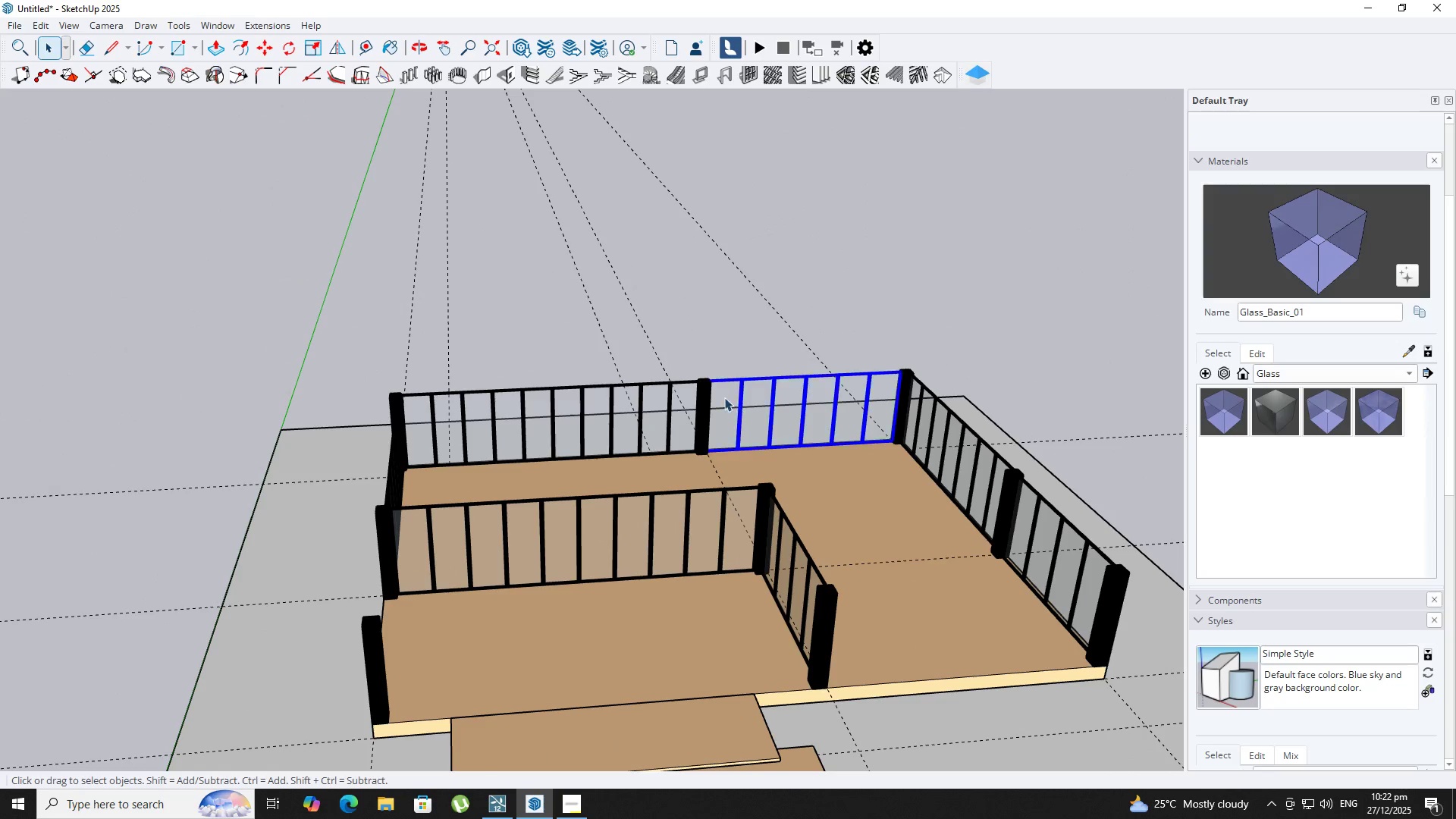 
type(NM)
 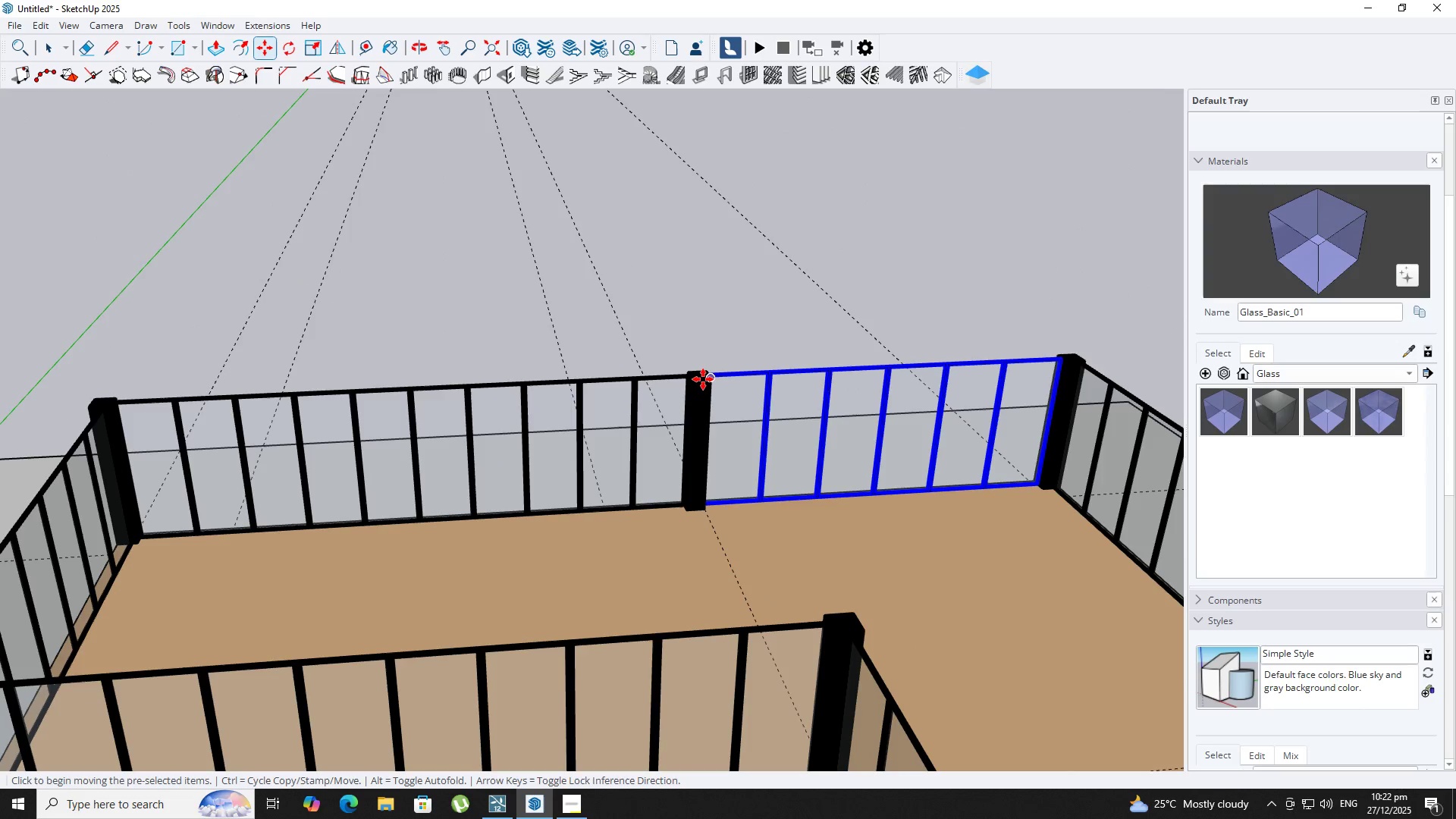 
scroll: coordinate [695, 379], scroll_direction: up, amount: 6.0
 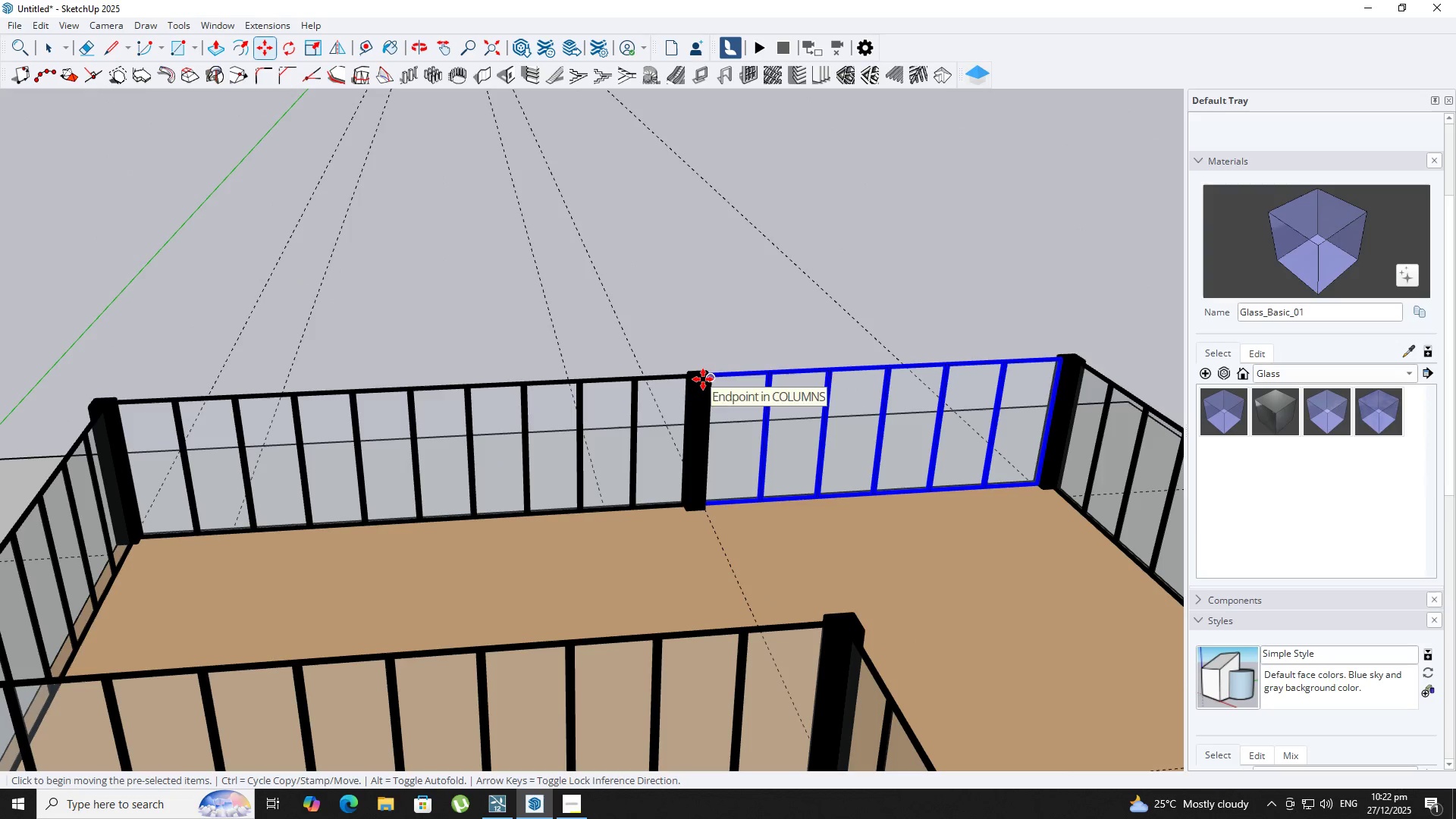 
left_click([704, 379])
 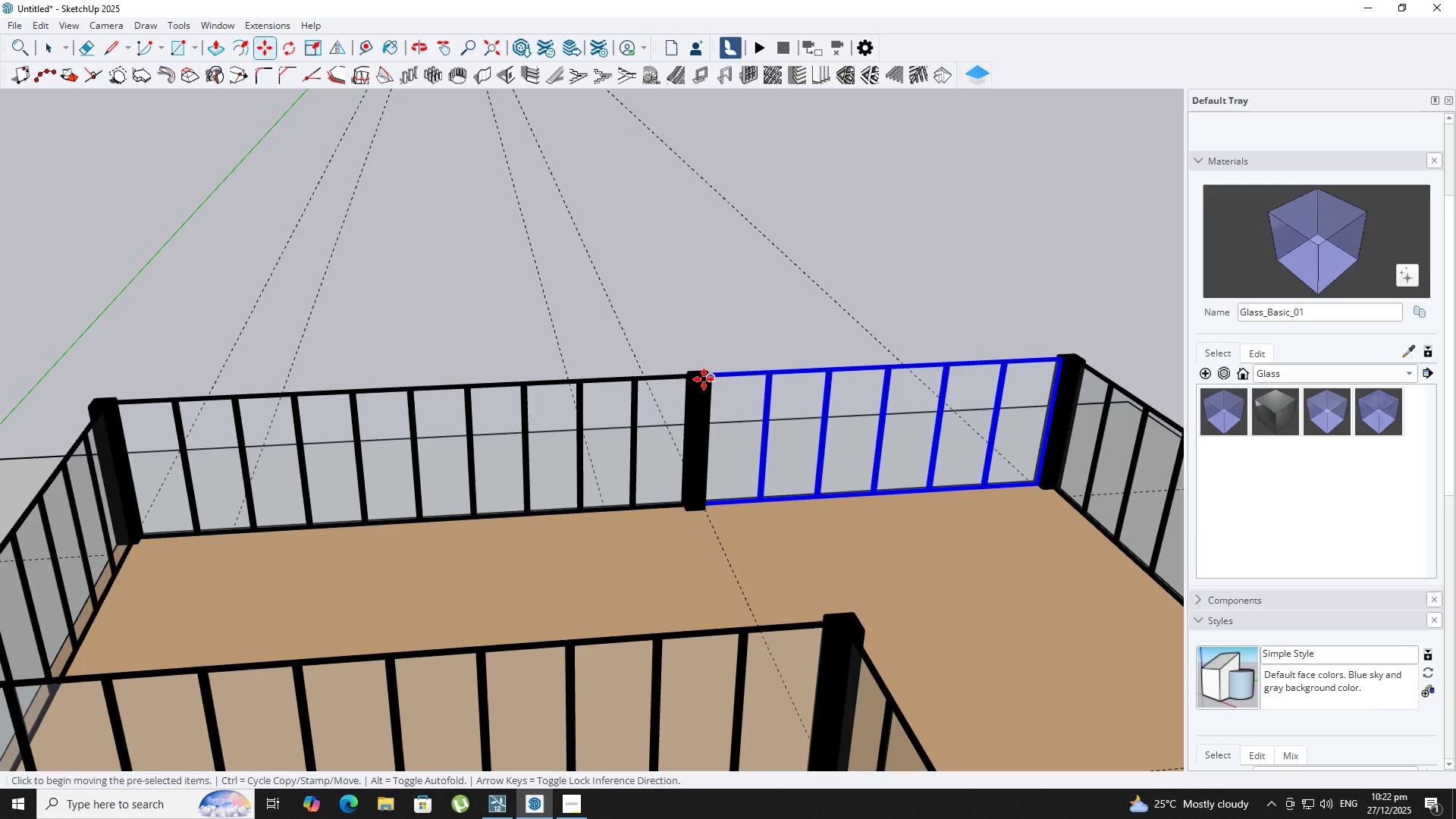 
key(Control+ControlLeft)
 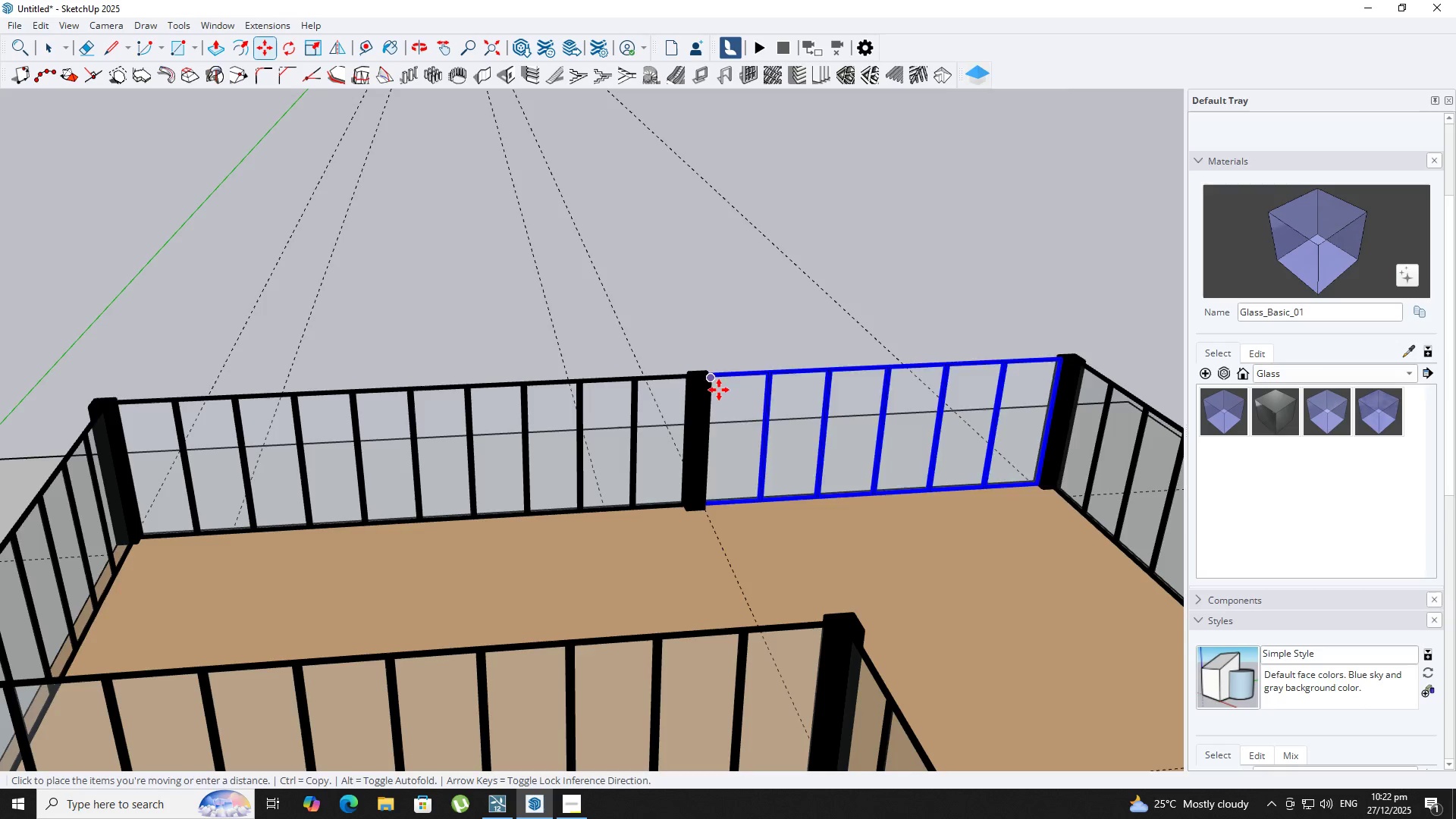 
hold_key(key=ShiftLeft, duration=0.39)
middle_click([733, 581])
 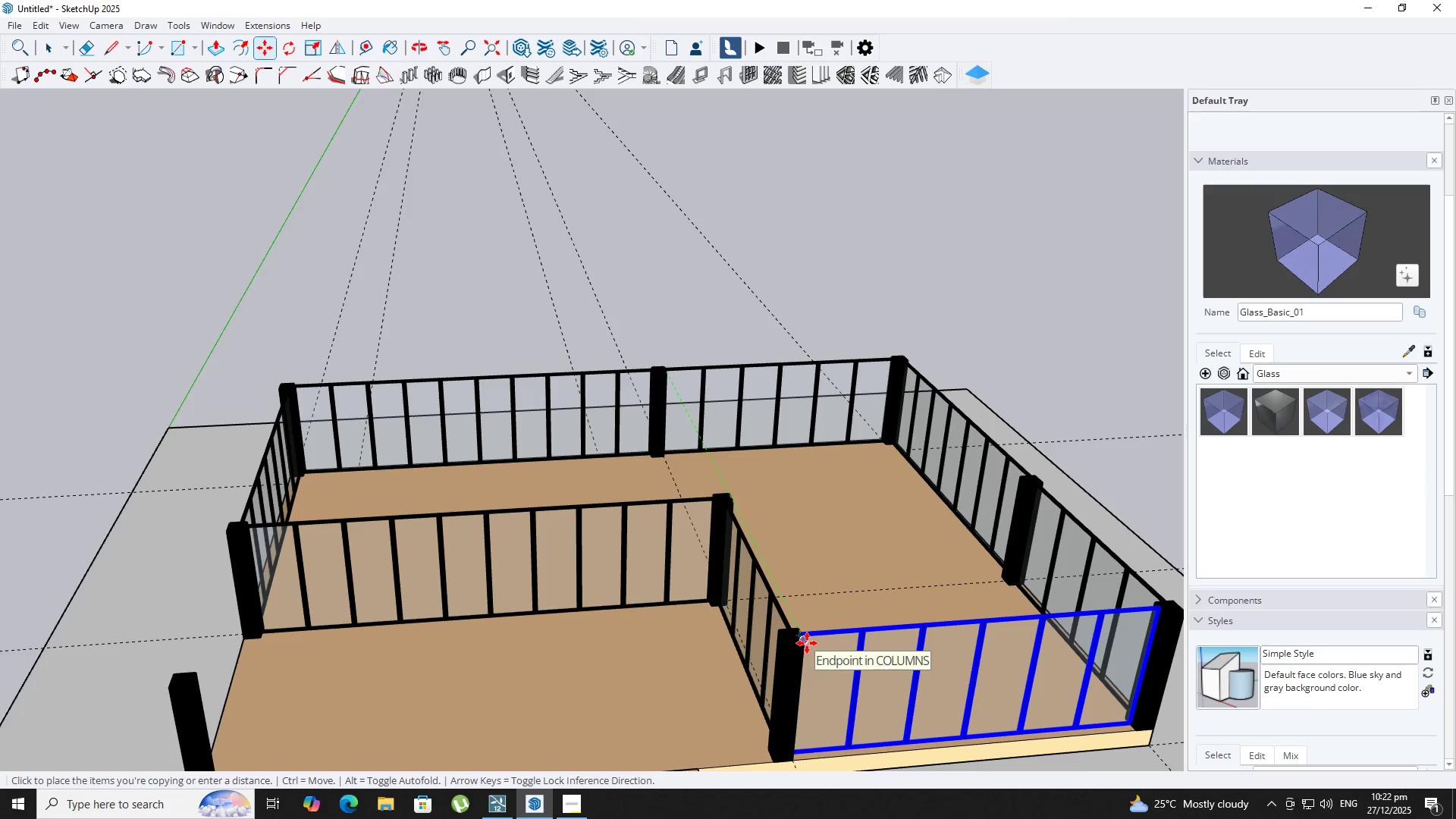 
scroll: coordinate [733, 581], scroll_direction: down, amount: 7.0
 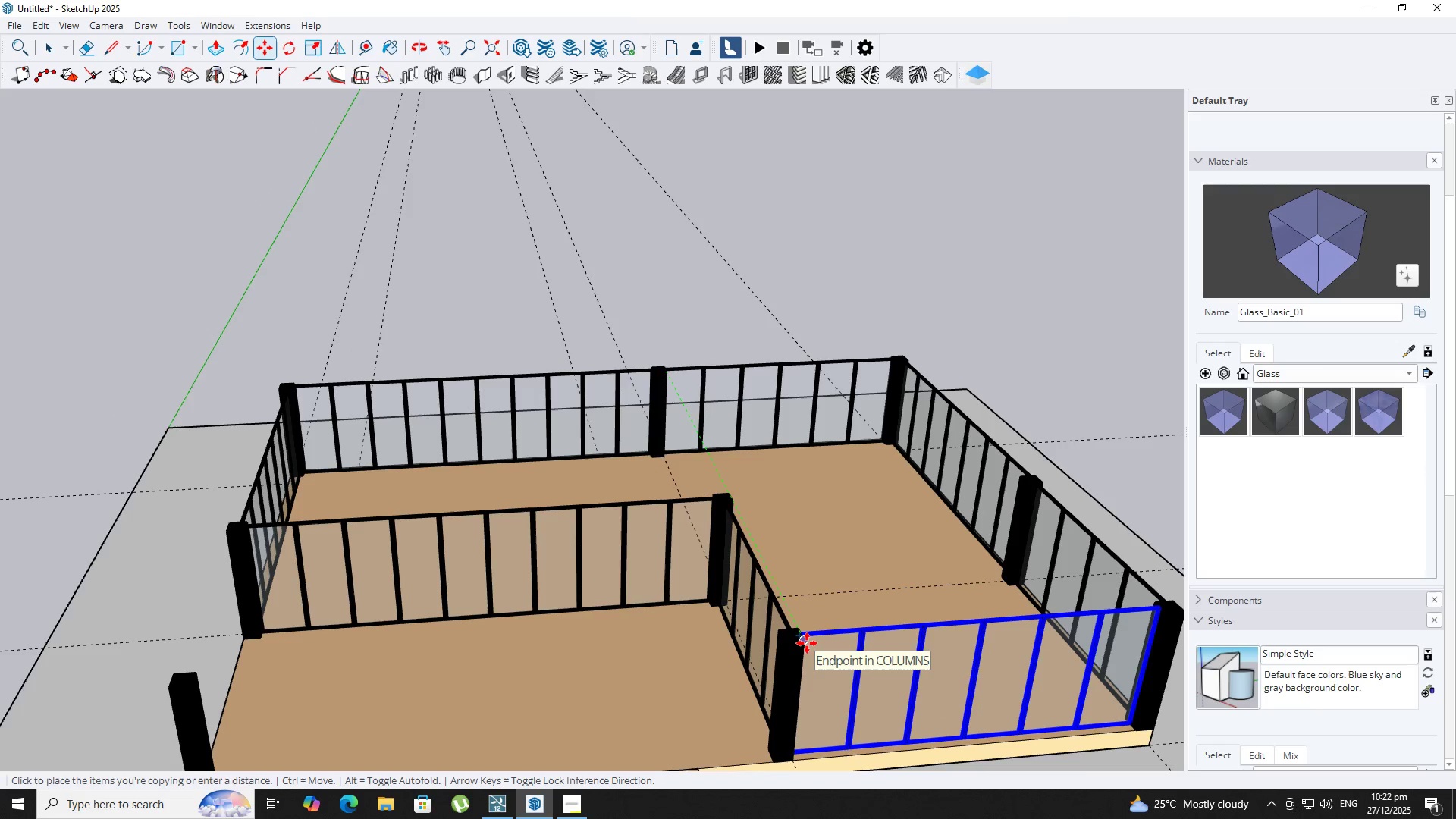 
left_click([808, 643])
 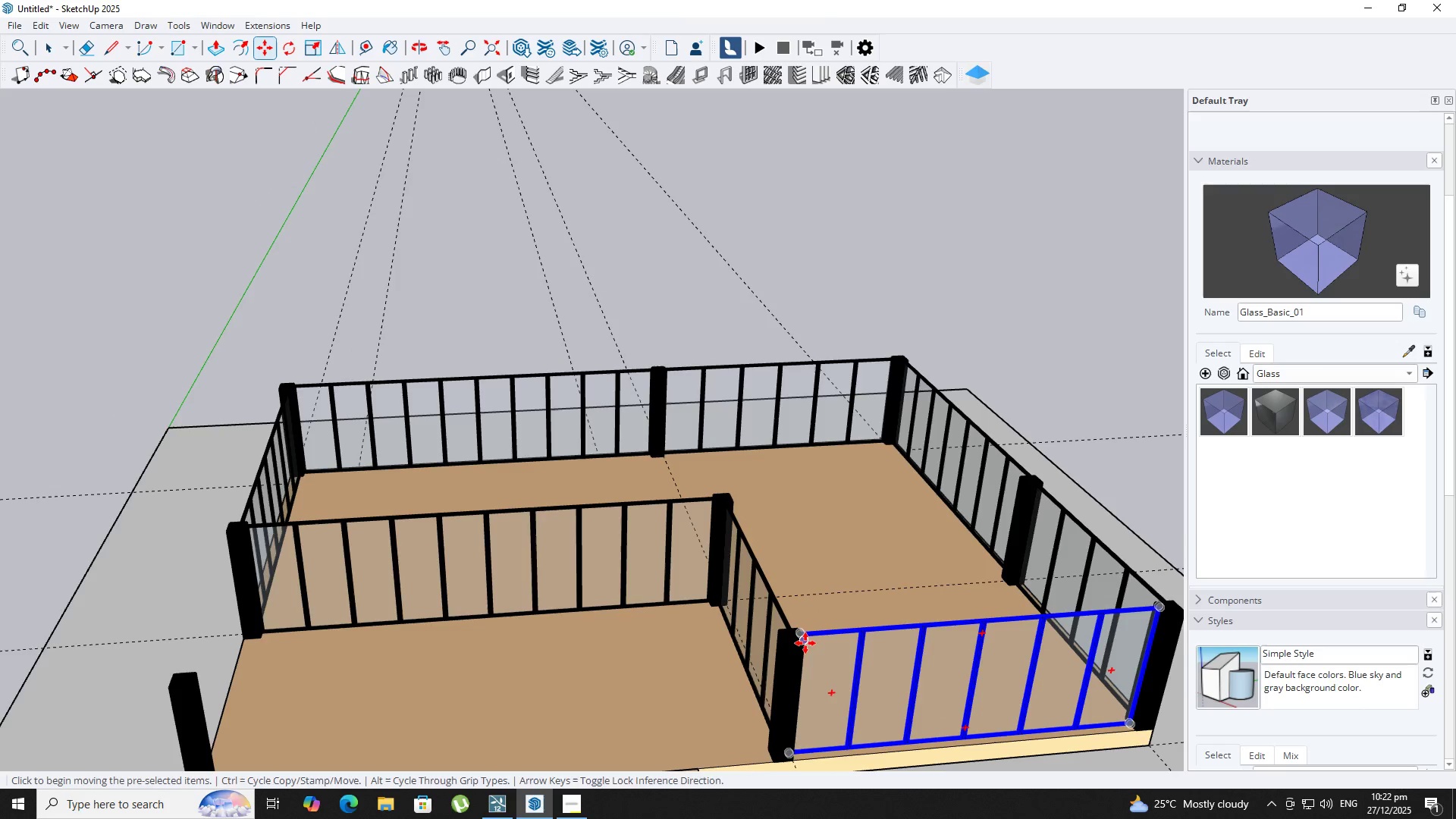 
key(Space)
 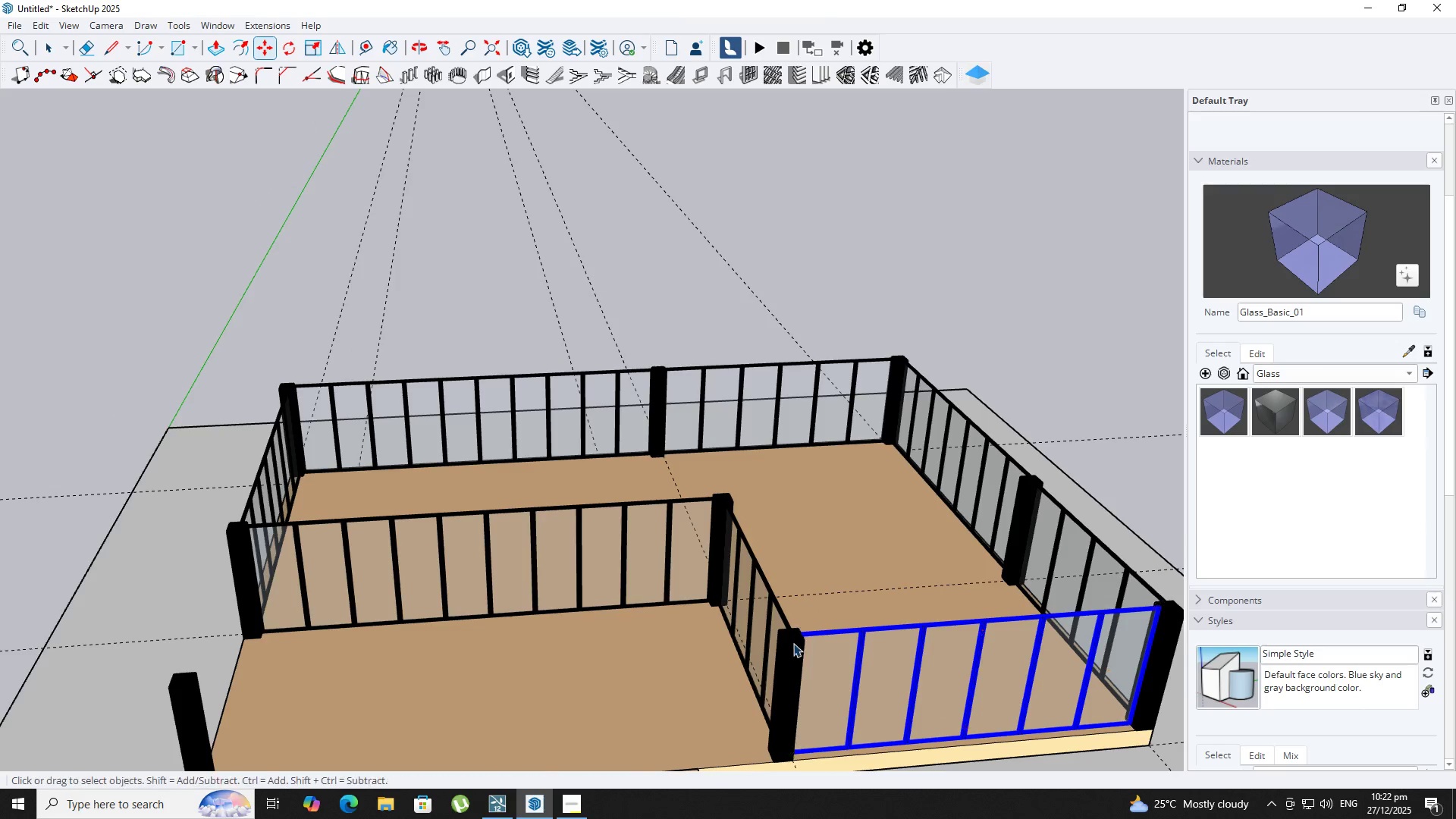 
scroll: coordinate [792, 643], scroll_direction: down, amount: 1.0
 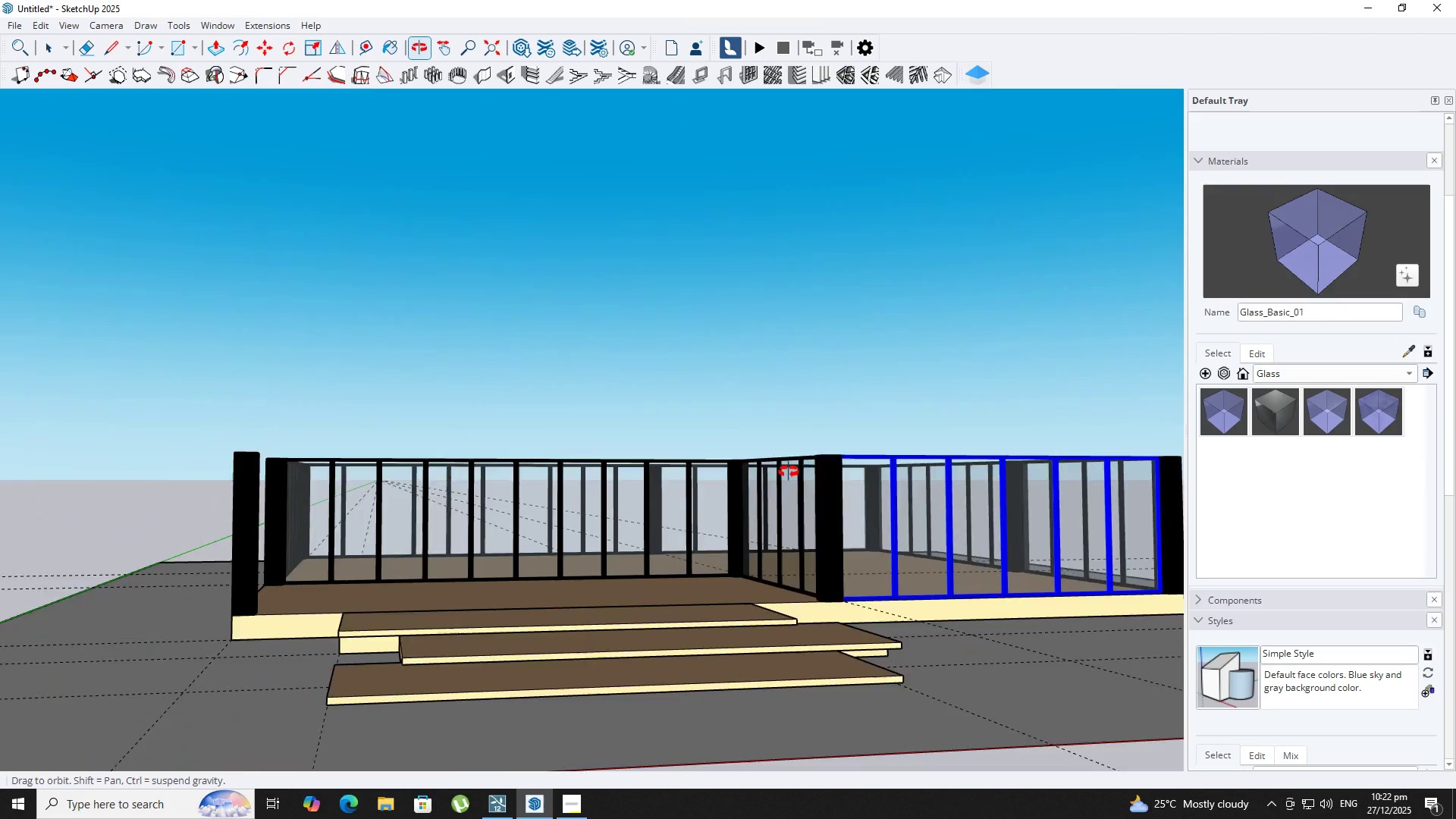 
middle_click([811, 617])
 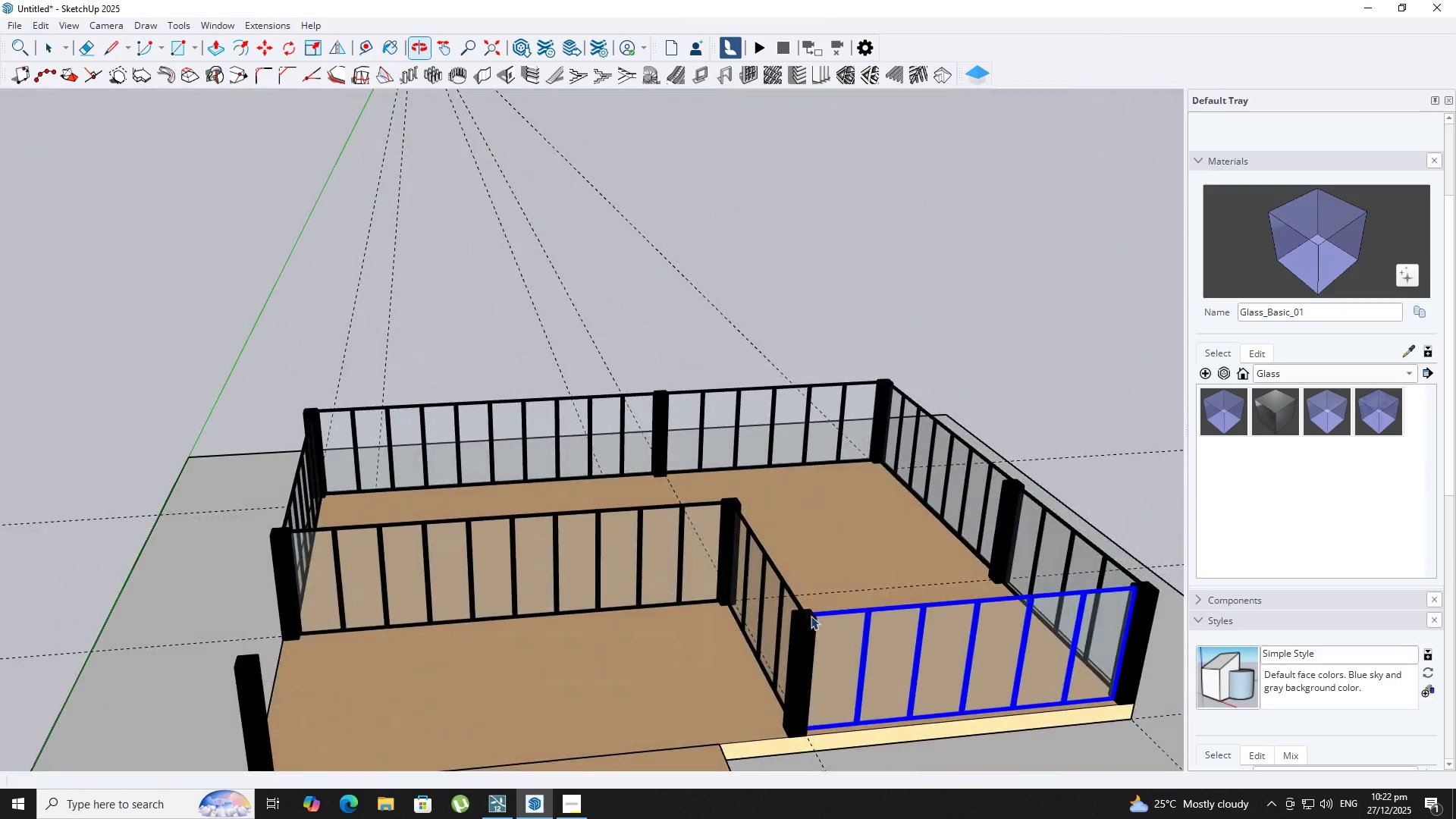 
key(Space)
 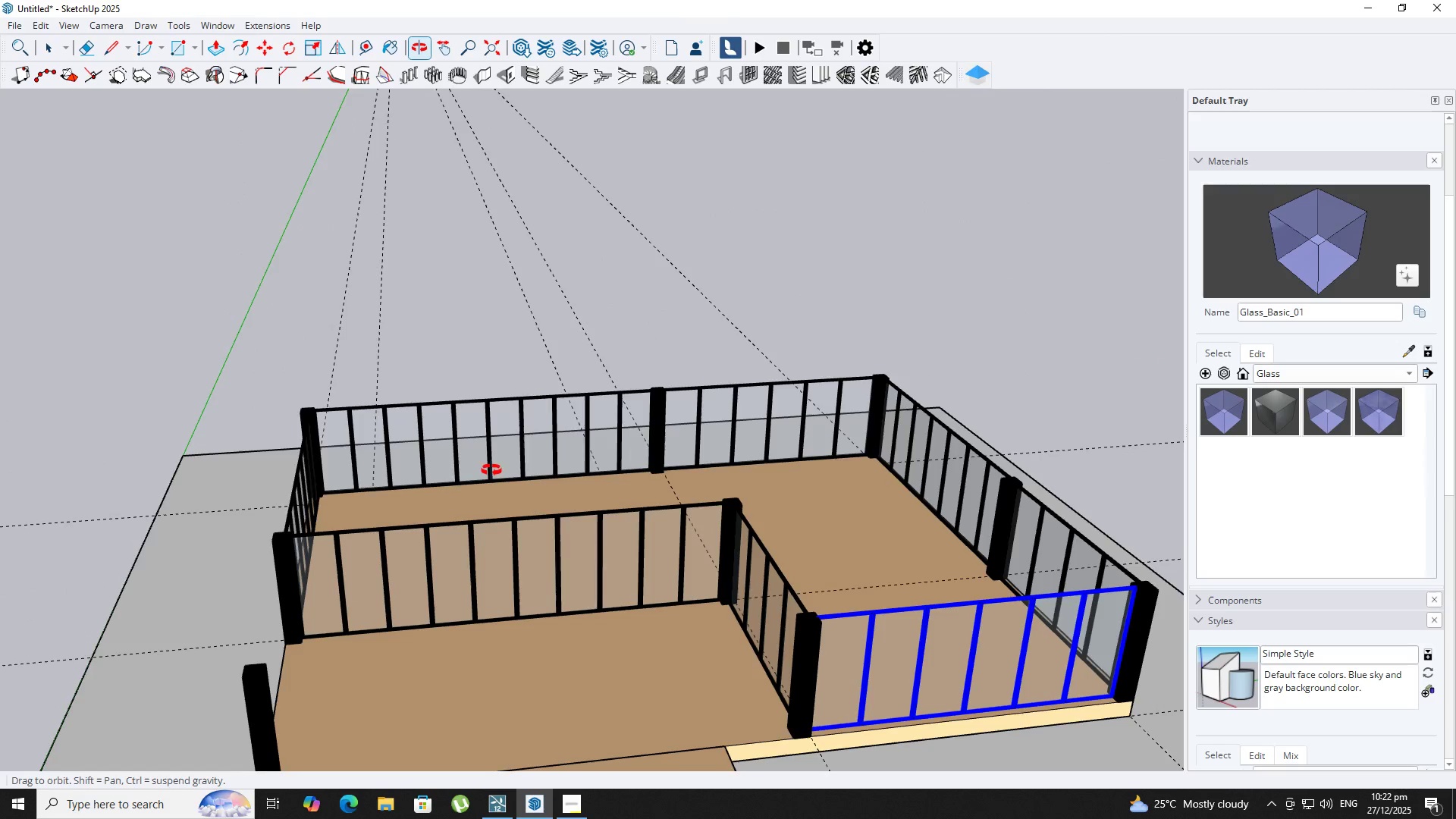 
key(T)
 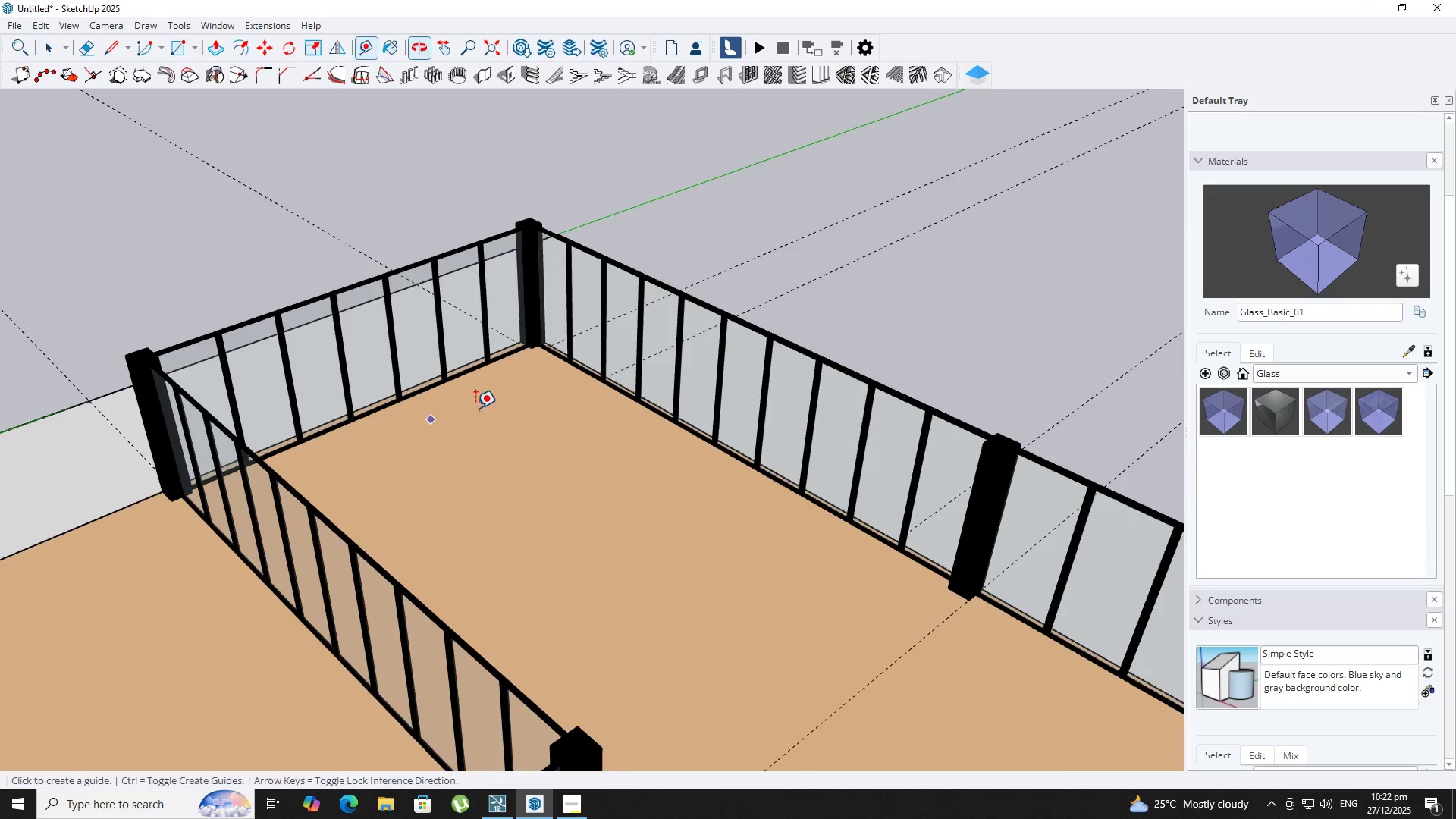 
scroll: coordinate [593, 355], scroll_direction: up, amount: 16.0
 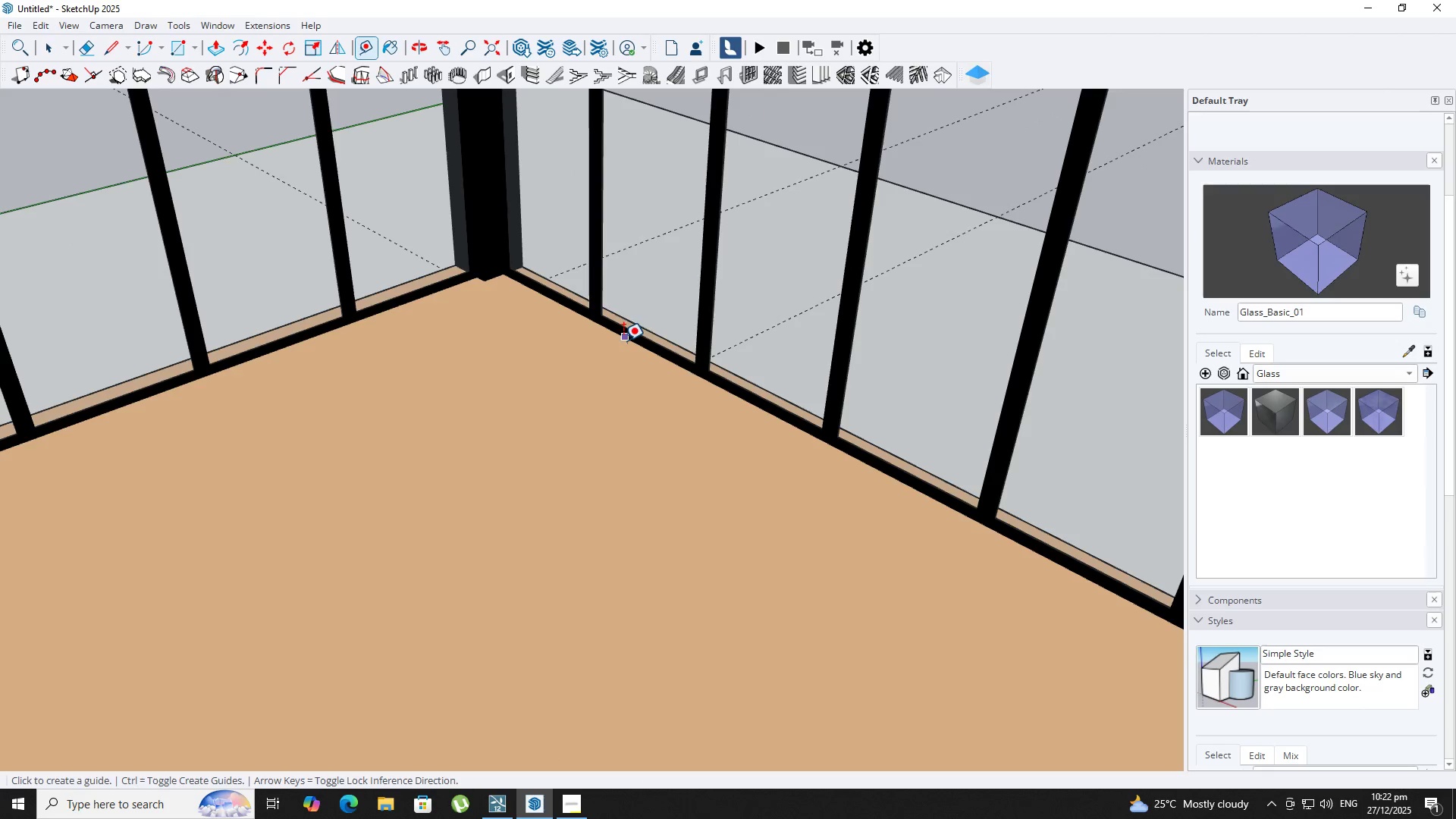 
left_click([628, 340])
 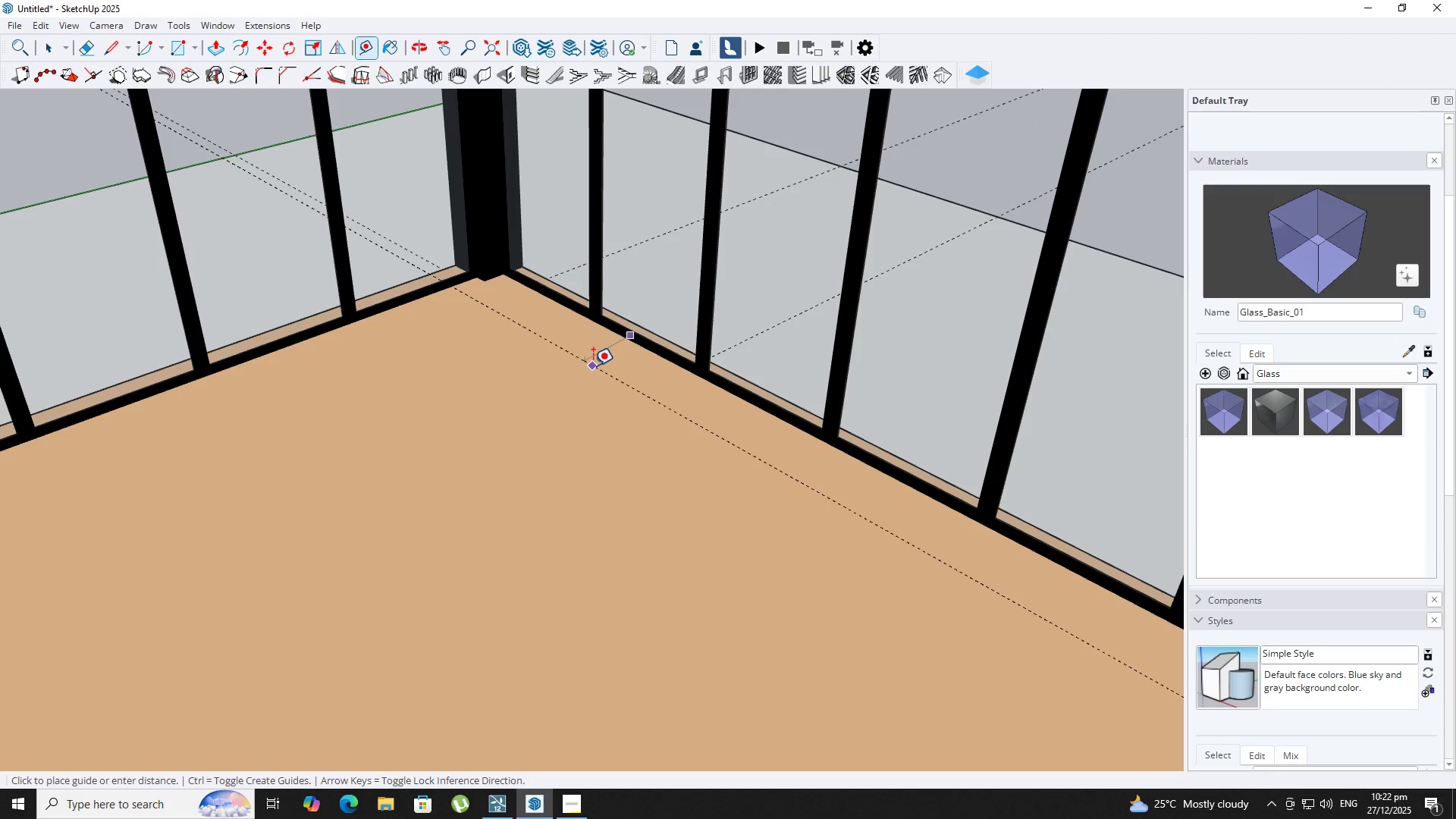 
key(Escape)
 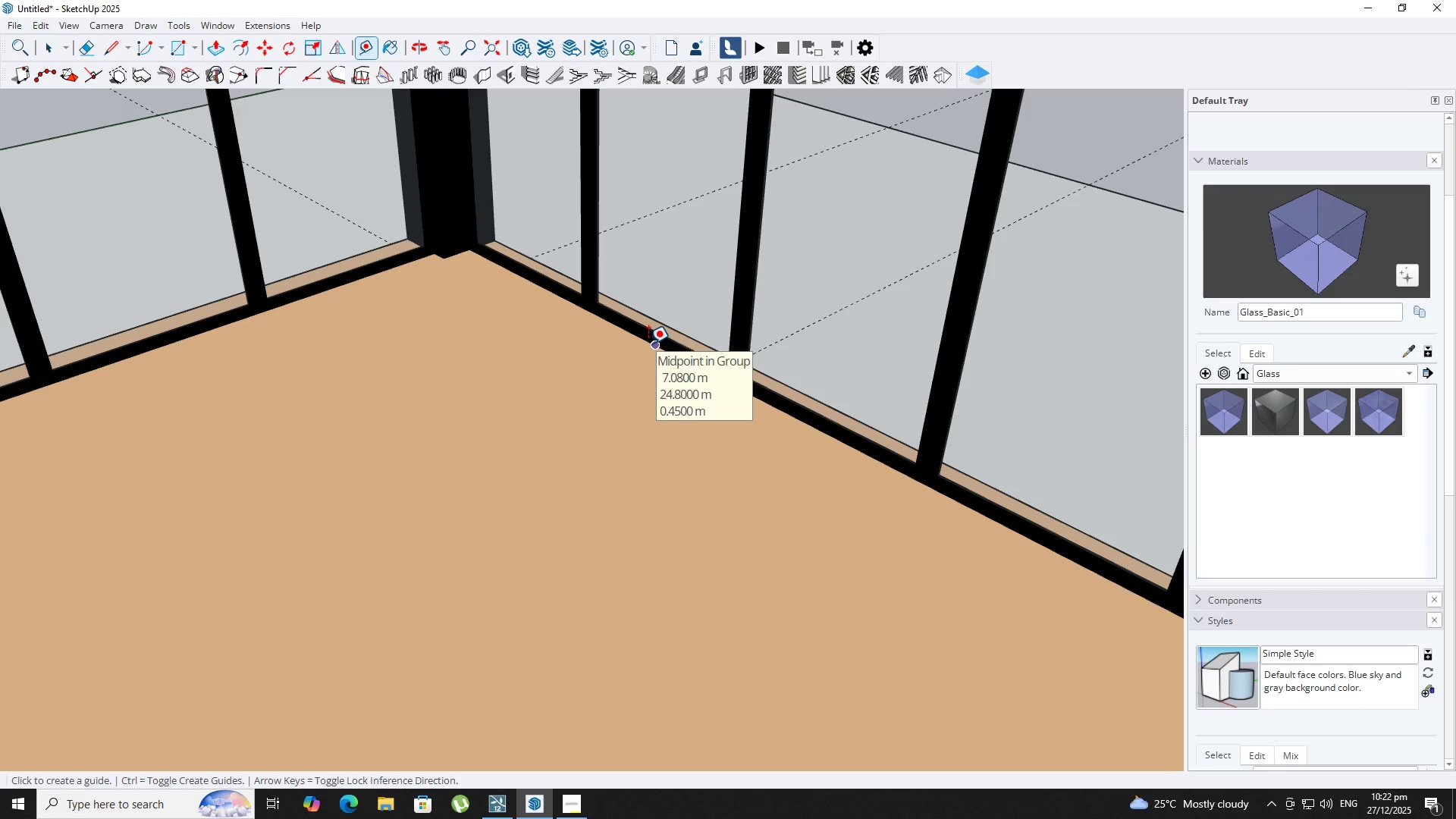 
scroll: coordinate [614, 352], scroll_direction: up, amount: 3.0
 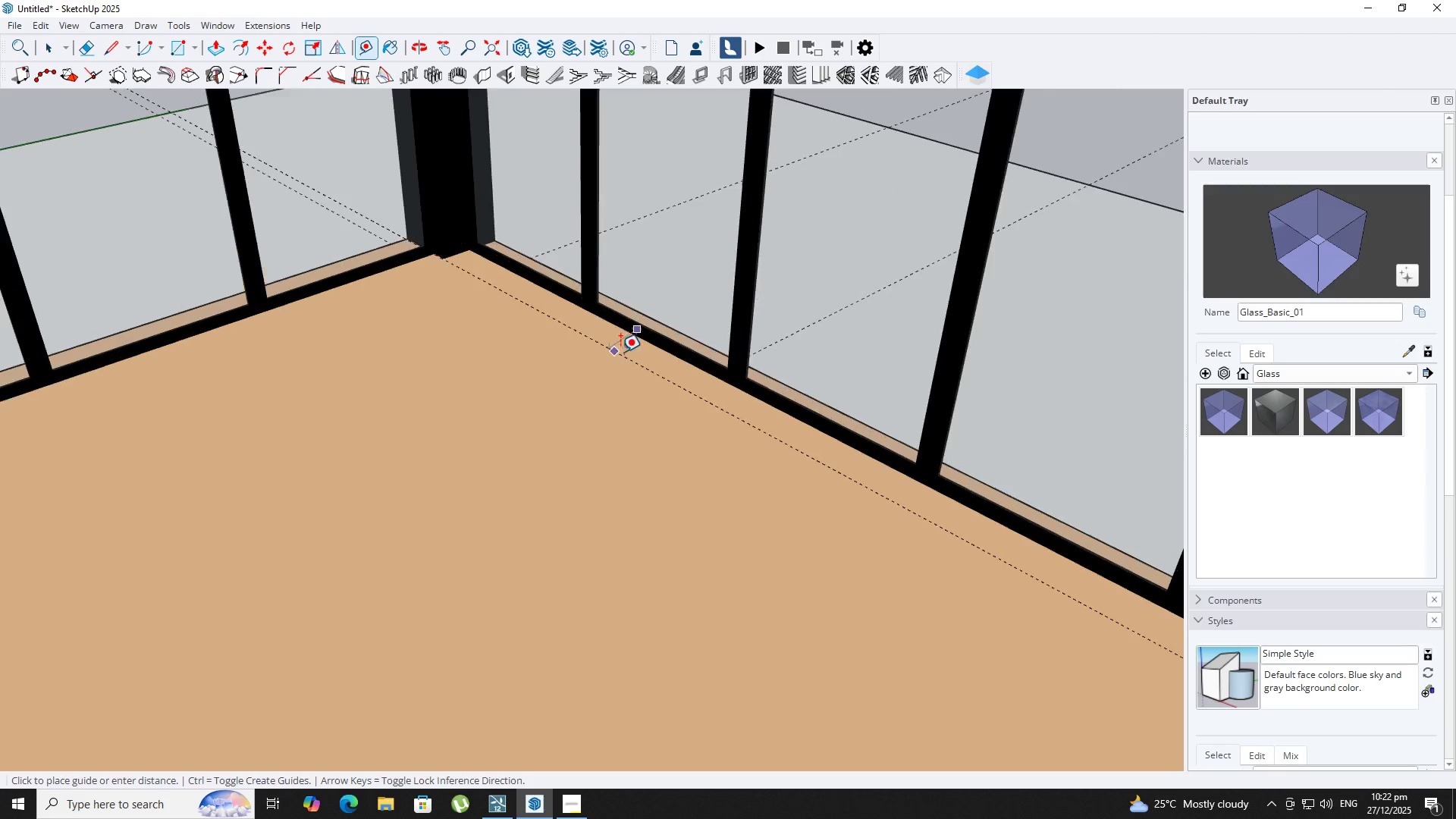 
scroll: coordinate [244, 498], scroll_direction: down, amount: 18.0
 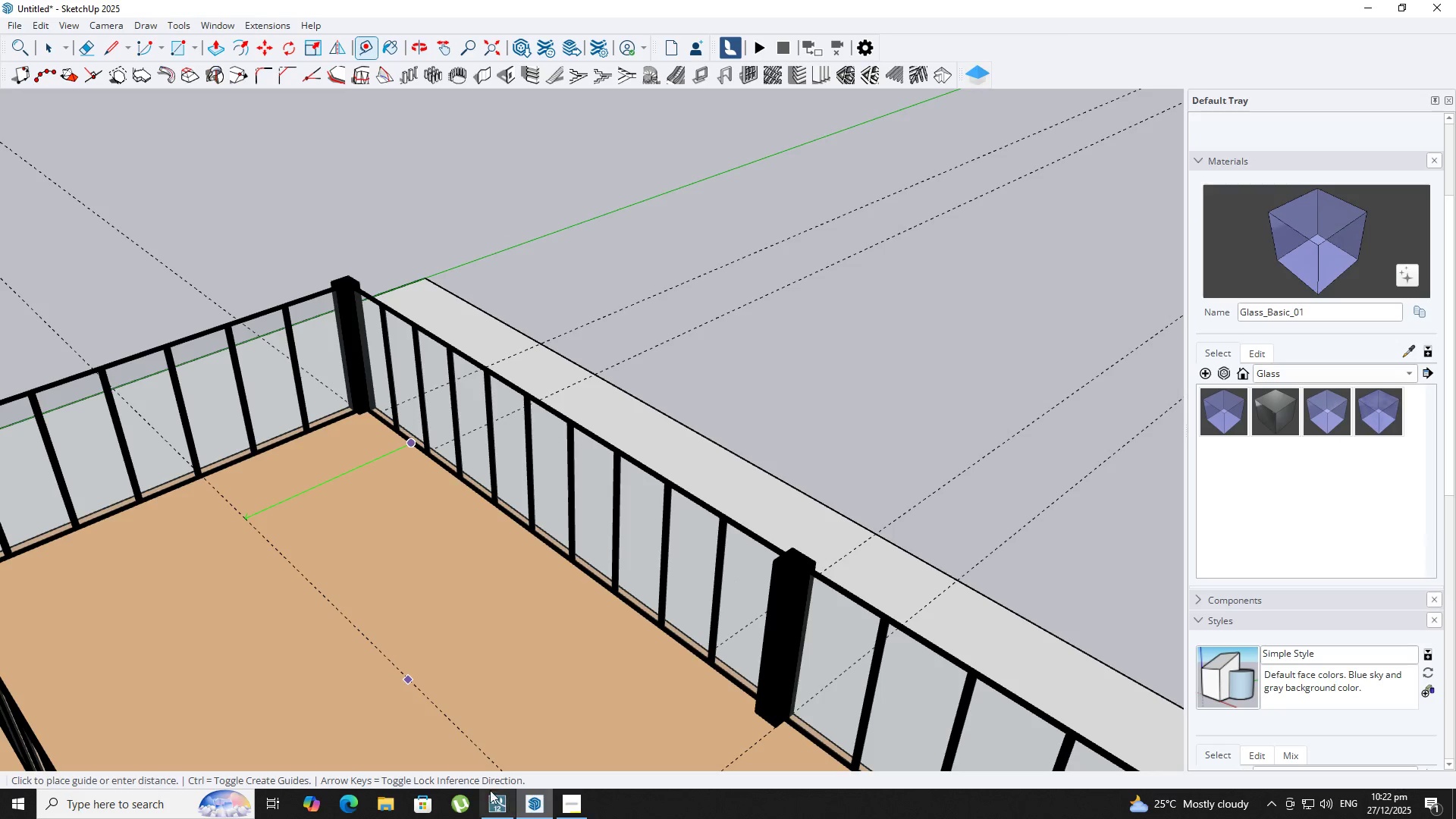 
left_click([575, 810])